 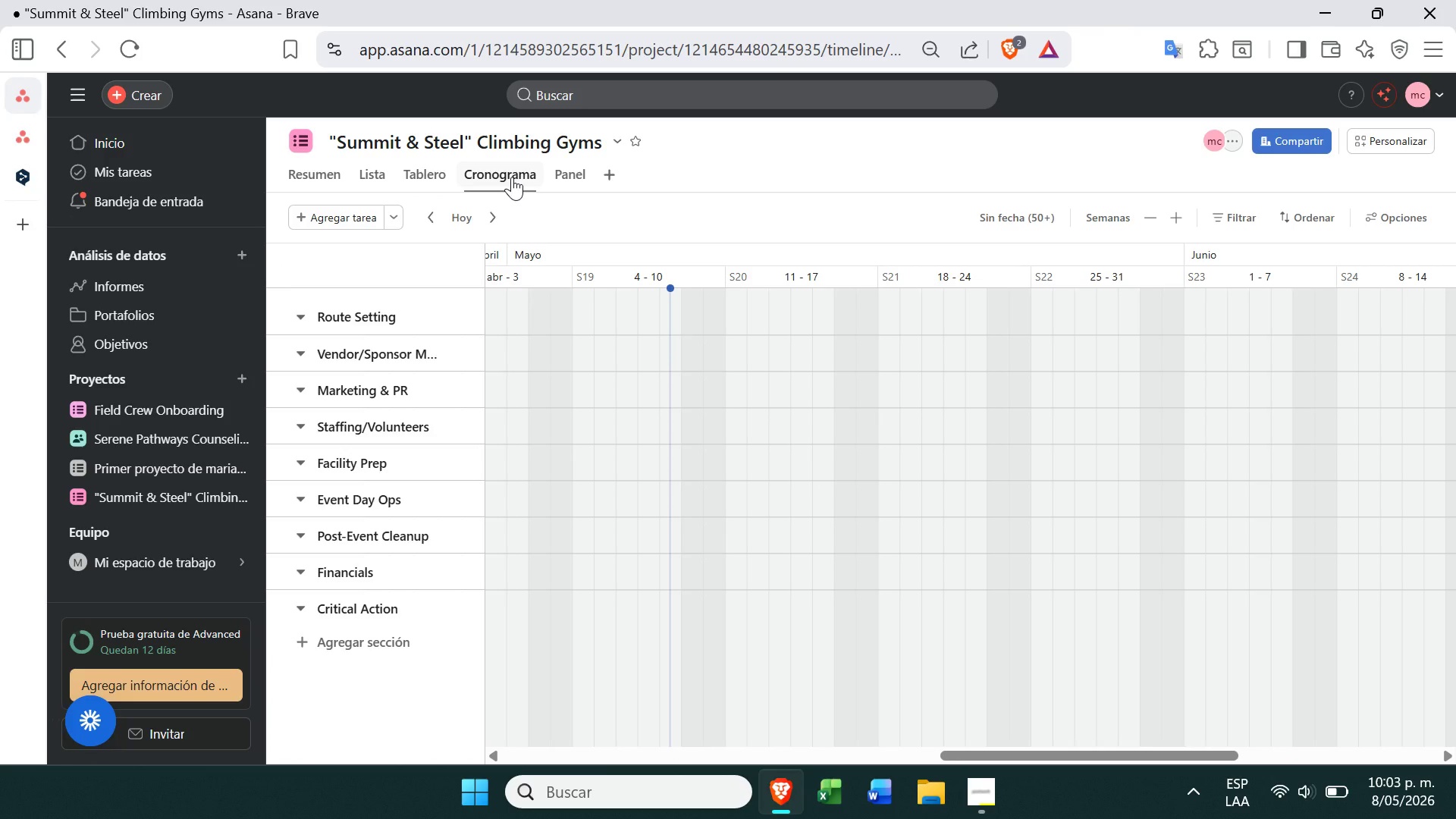 
left_click([413, 167])
 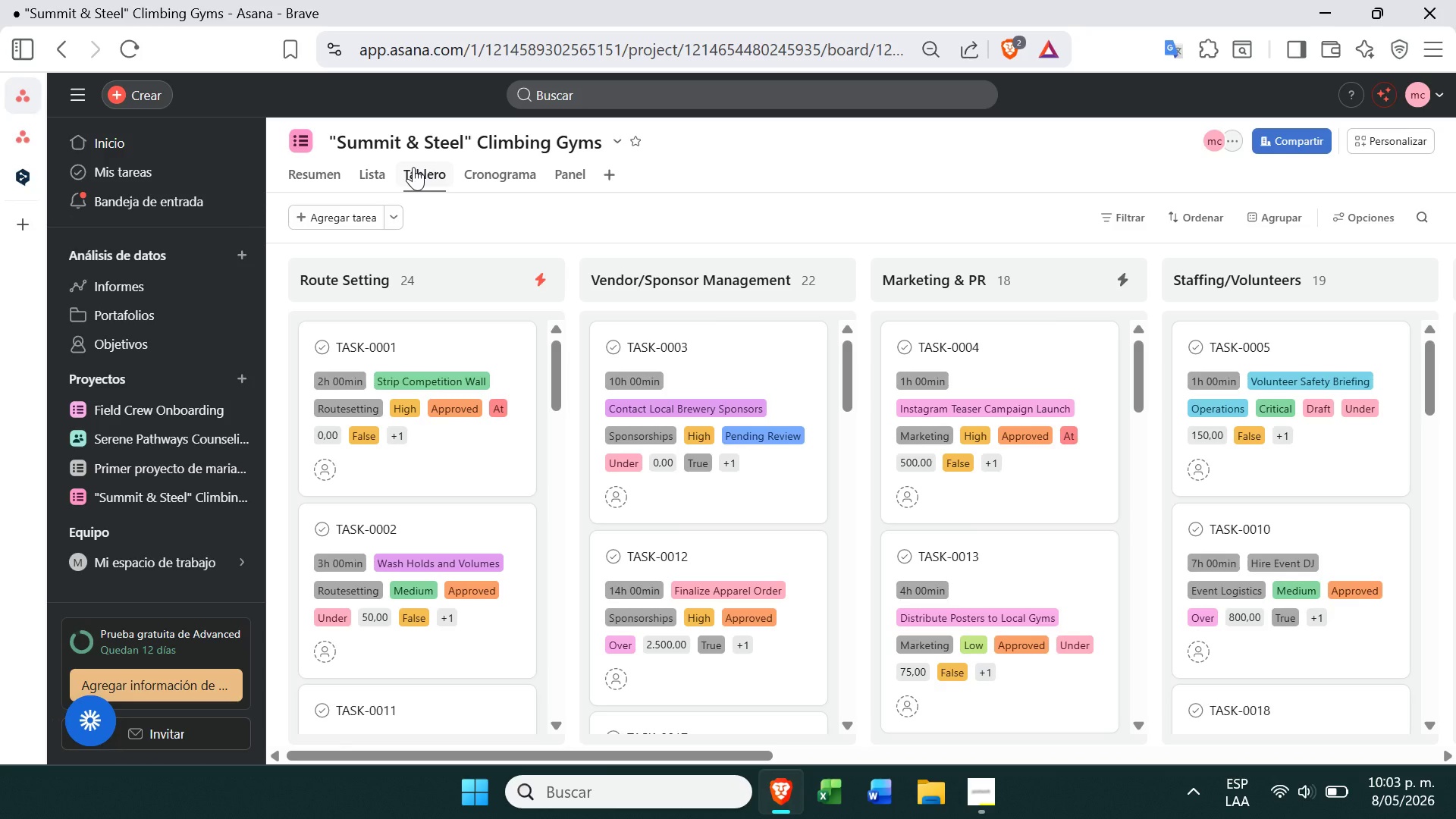 
left_click([350, 475])
 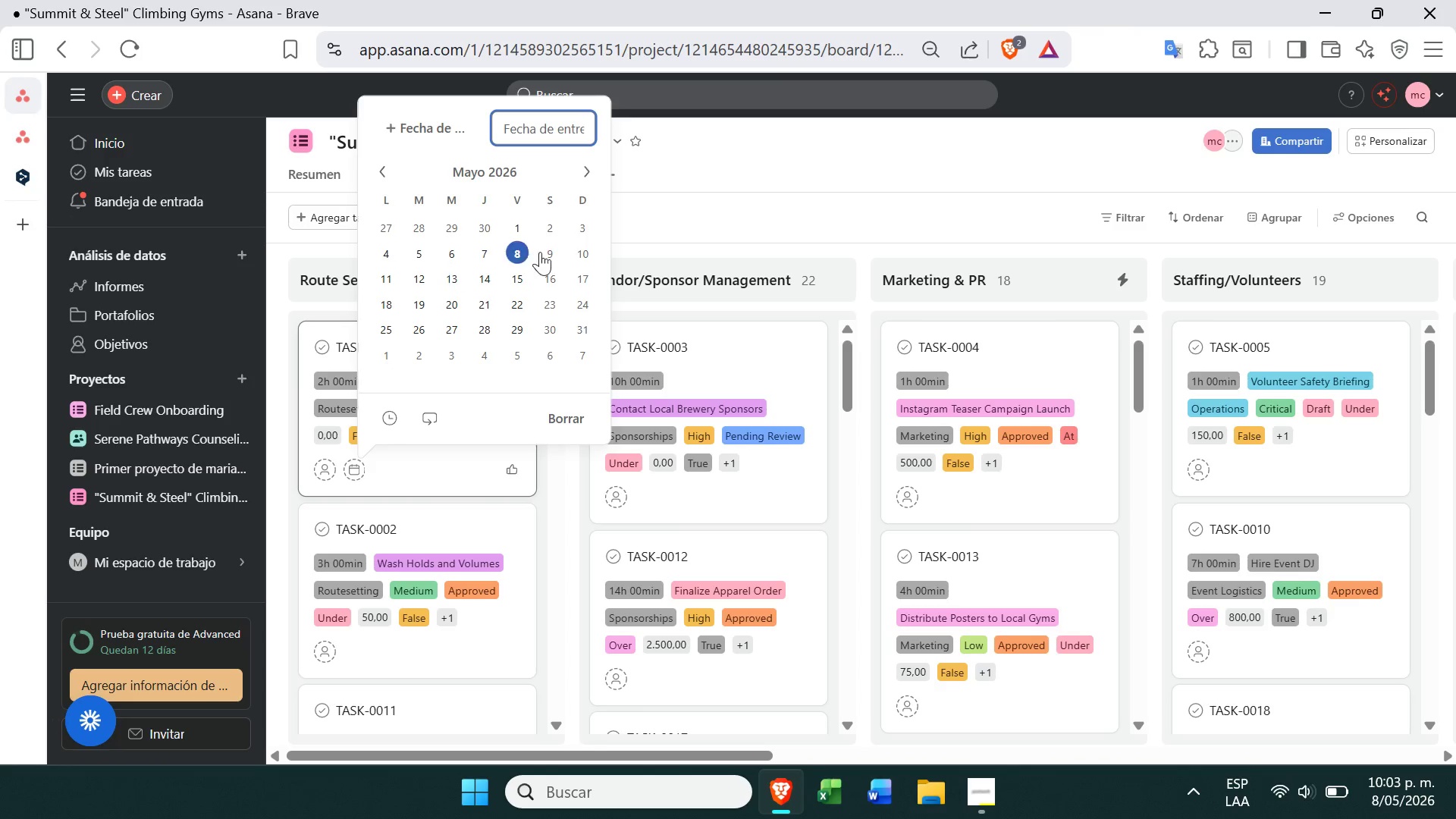 
left_click([547, 253])
 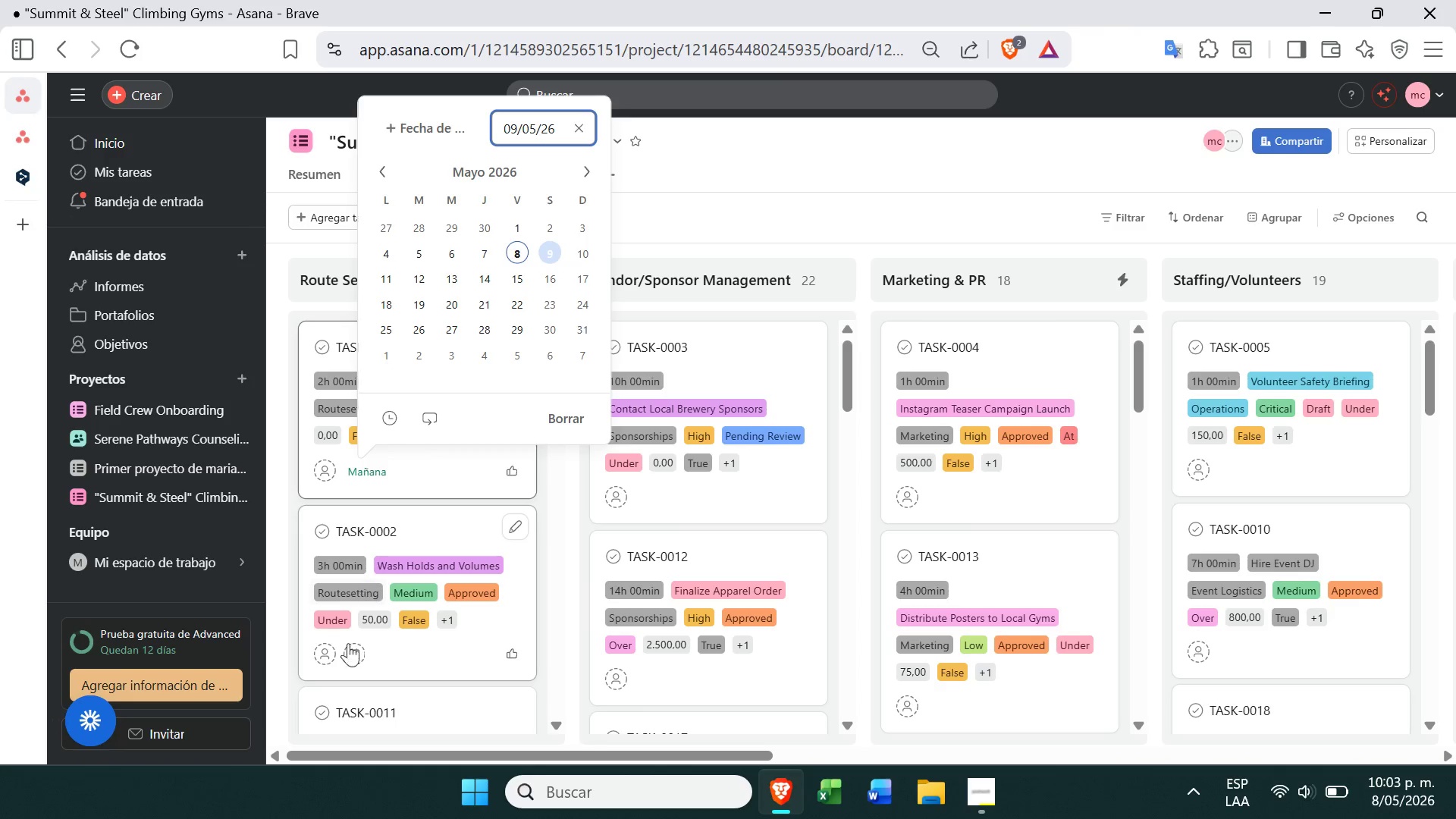 
left_click([350, 652])
 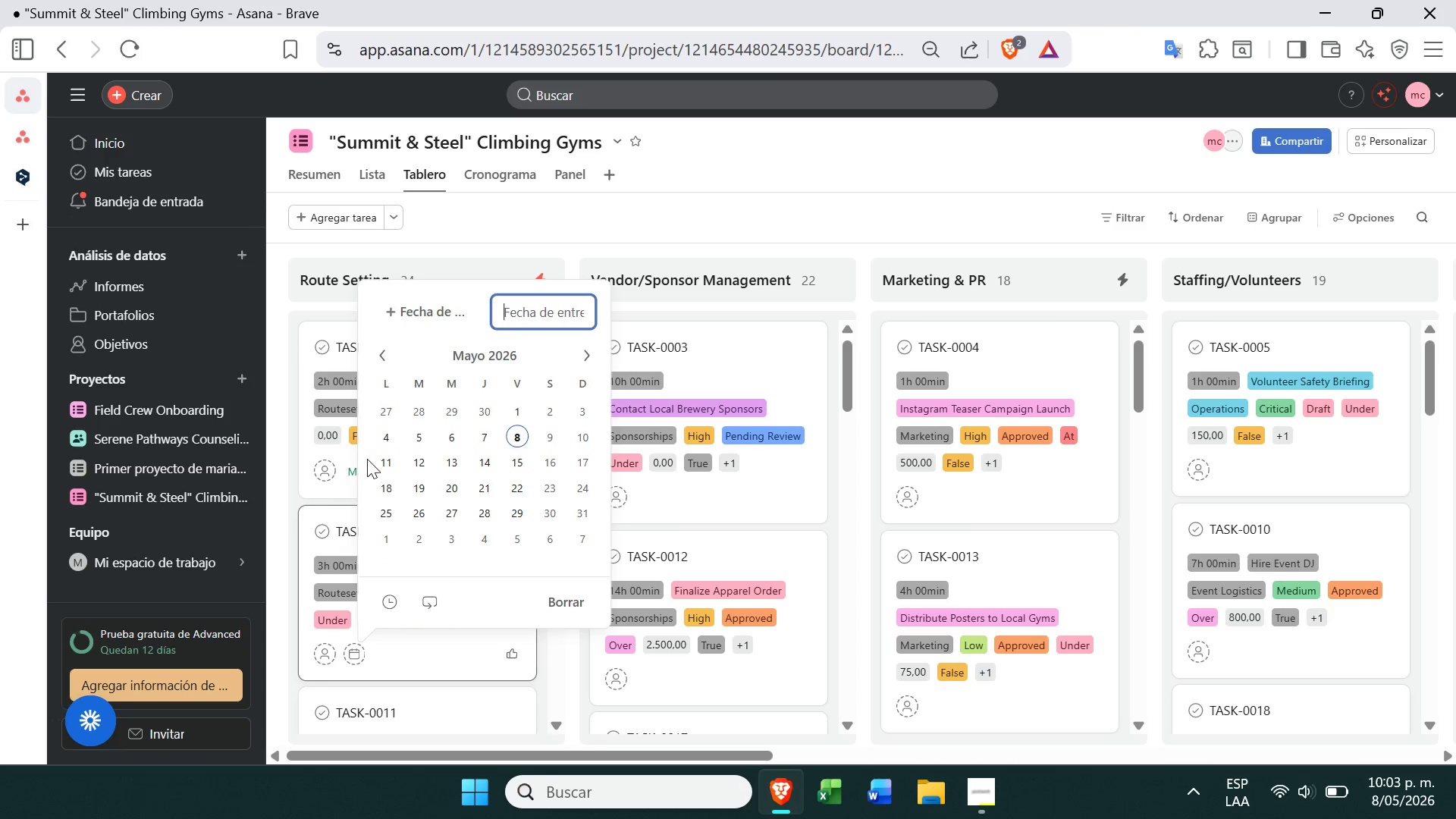 
left_click([383, 461])
 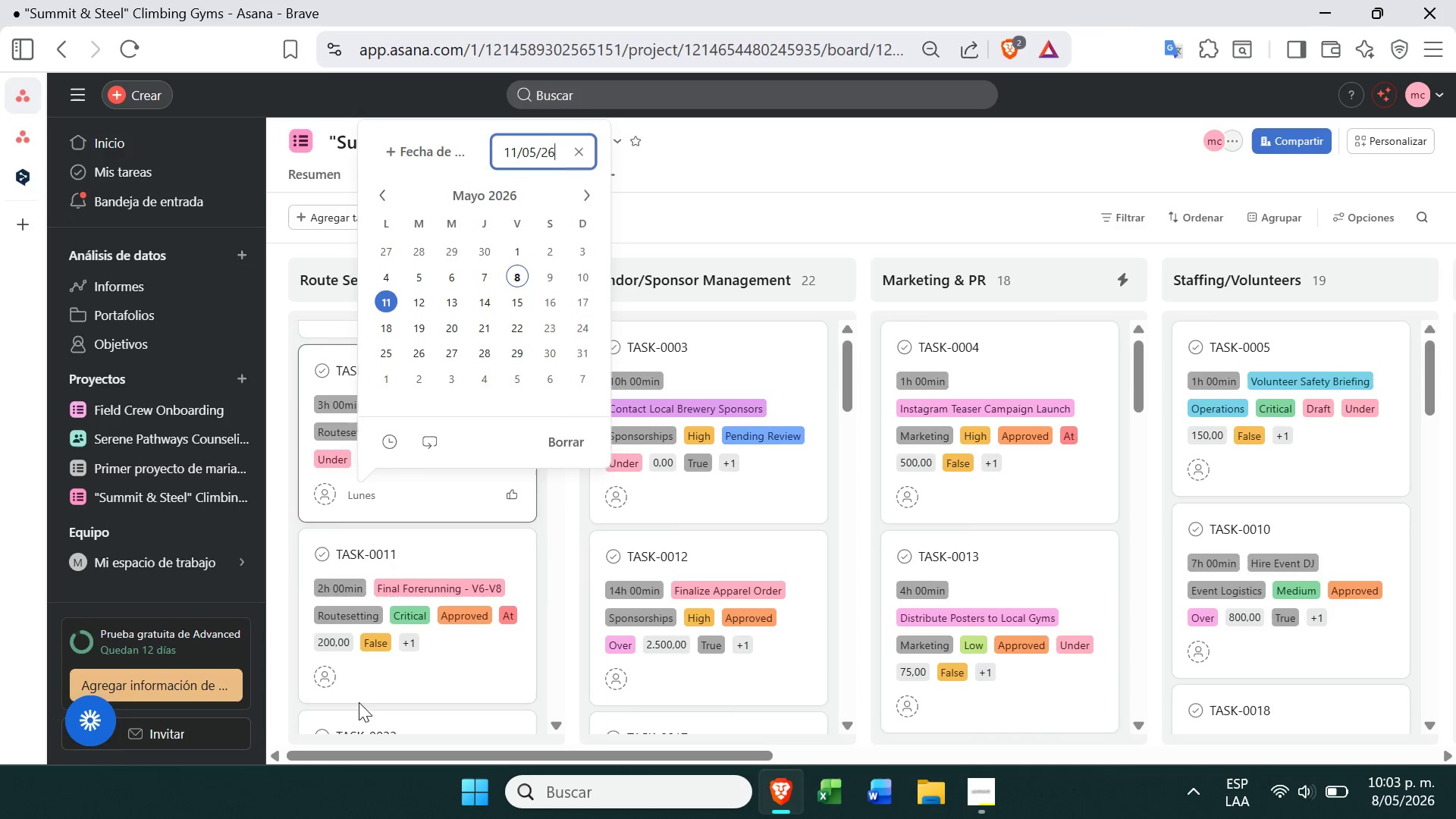 
left_click([361, 670])
 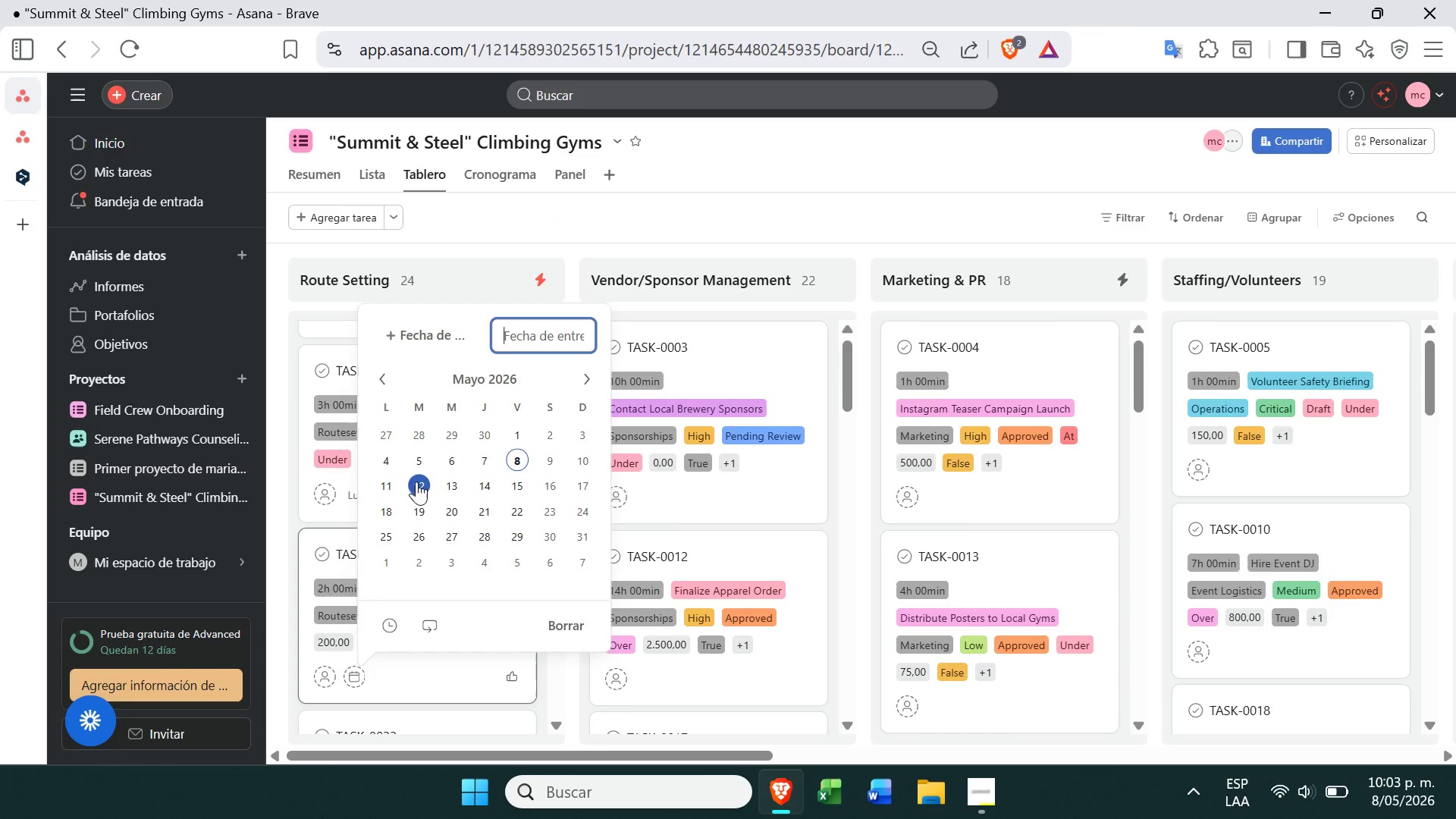 
left_click([424, 485])
 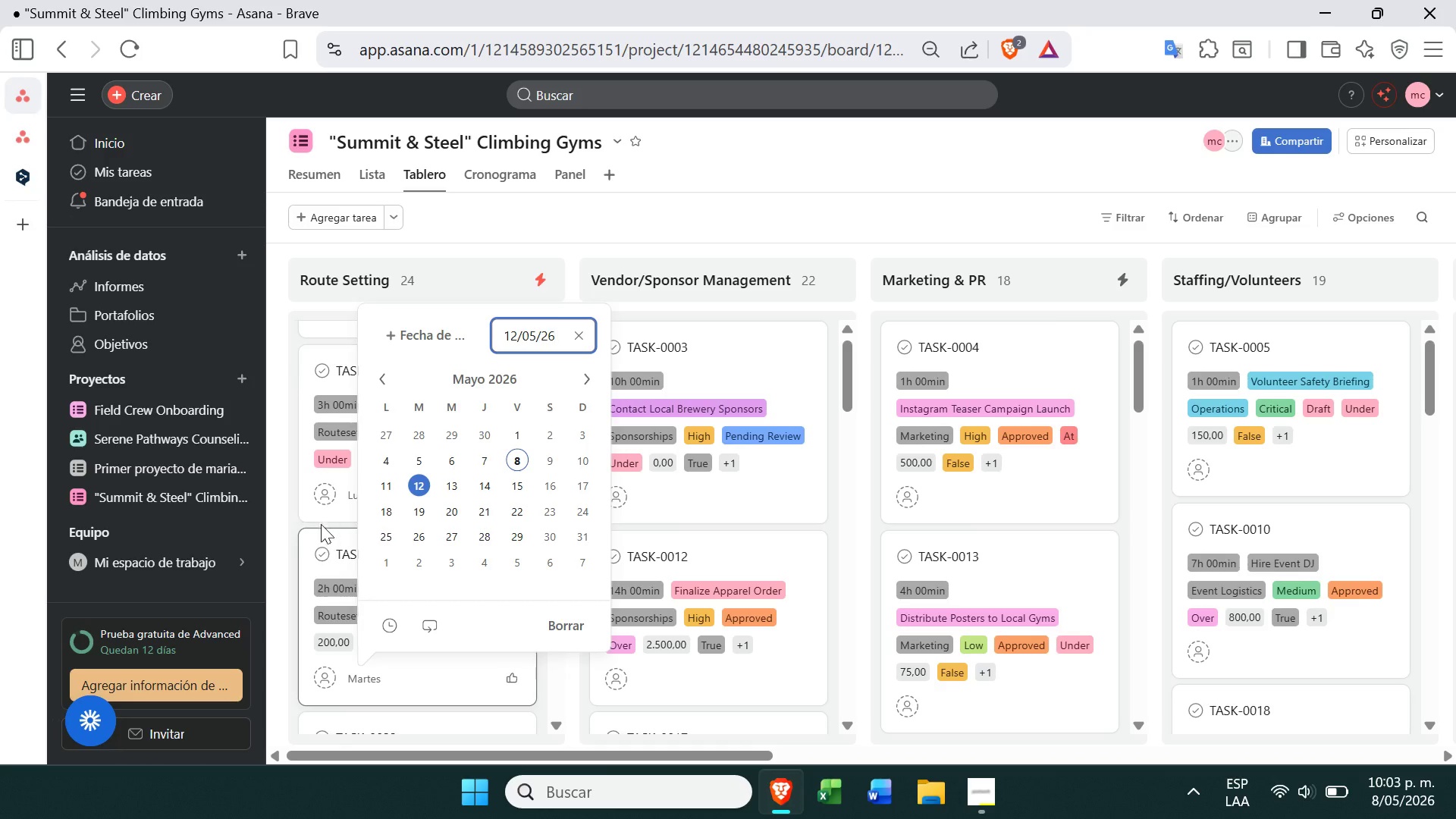 
mouse_move([320, 524])
 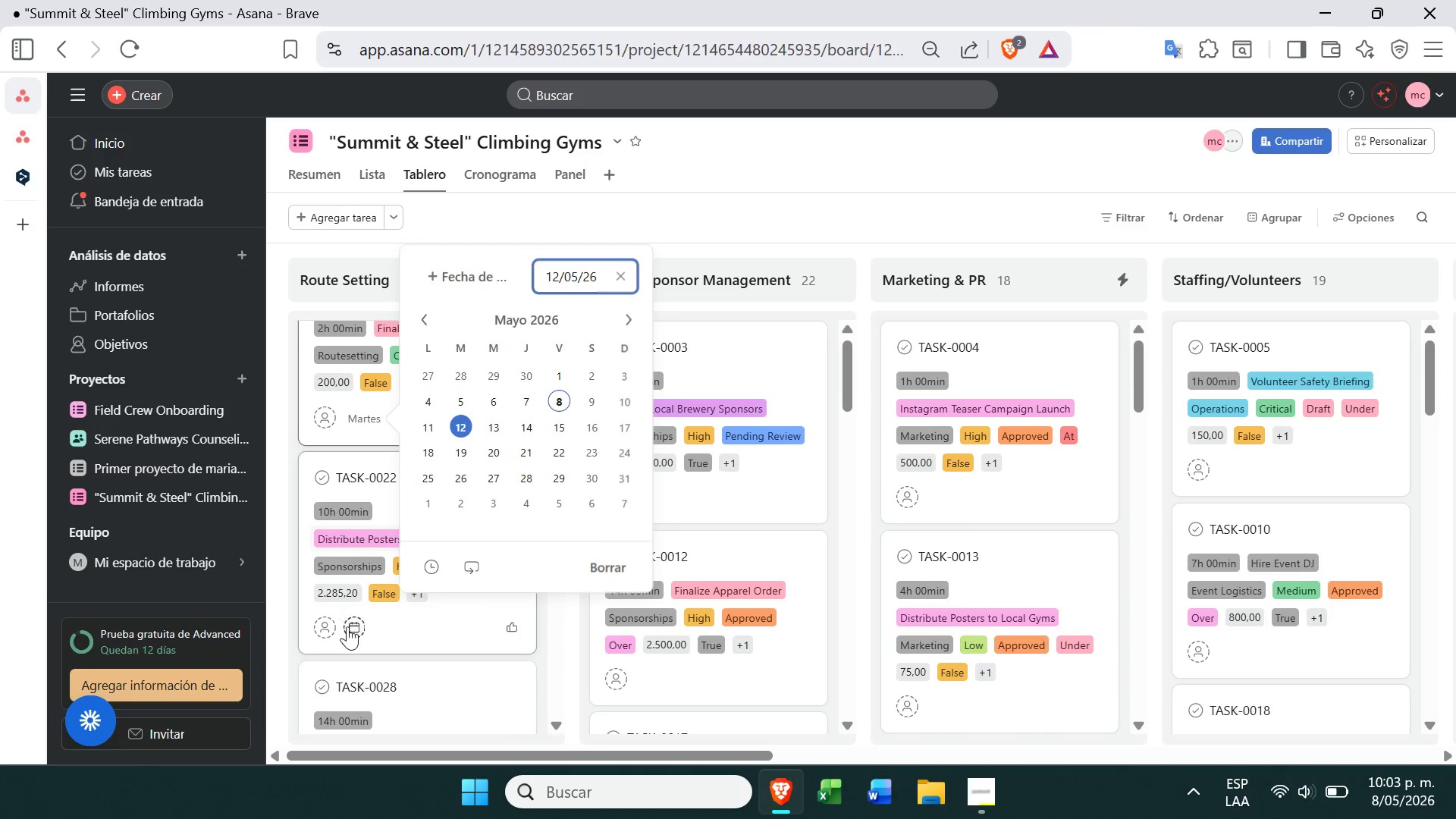 
left_click([356, 628])
 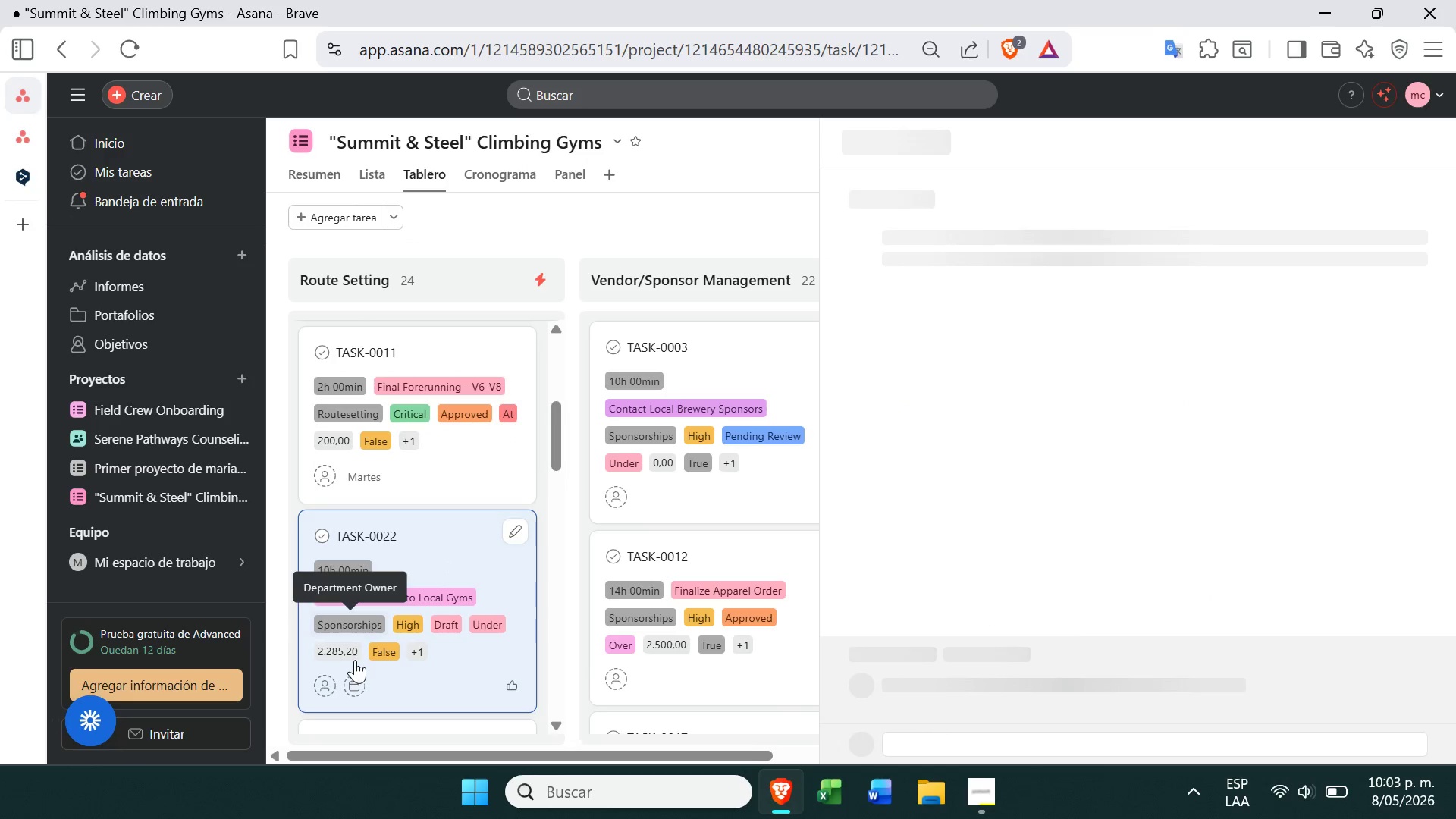 
left_click([354, 688])
 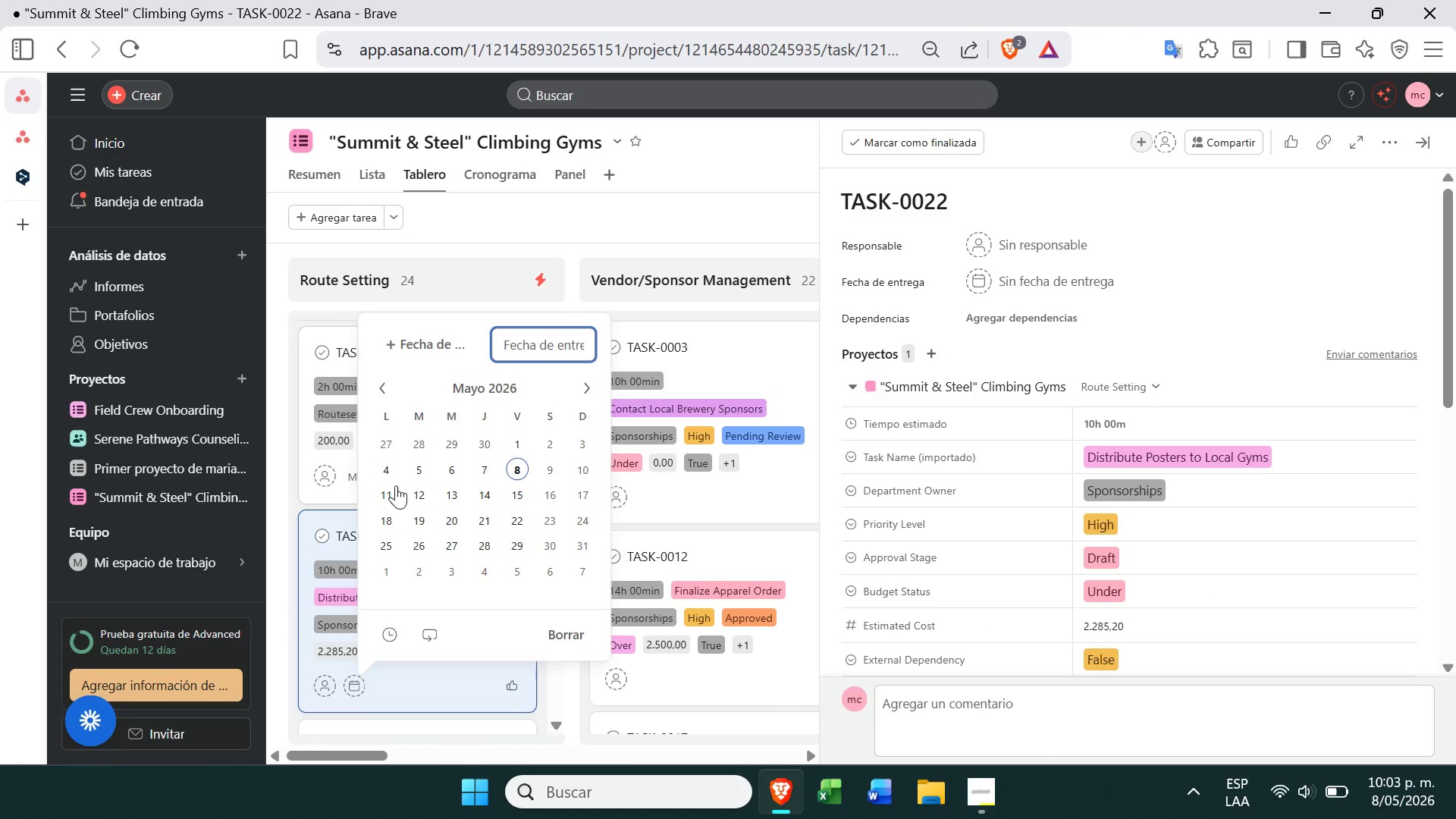 
left_click([452, 500])
 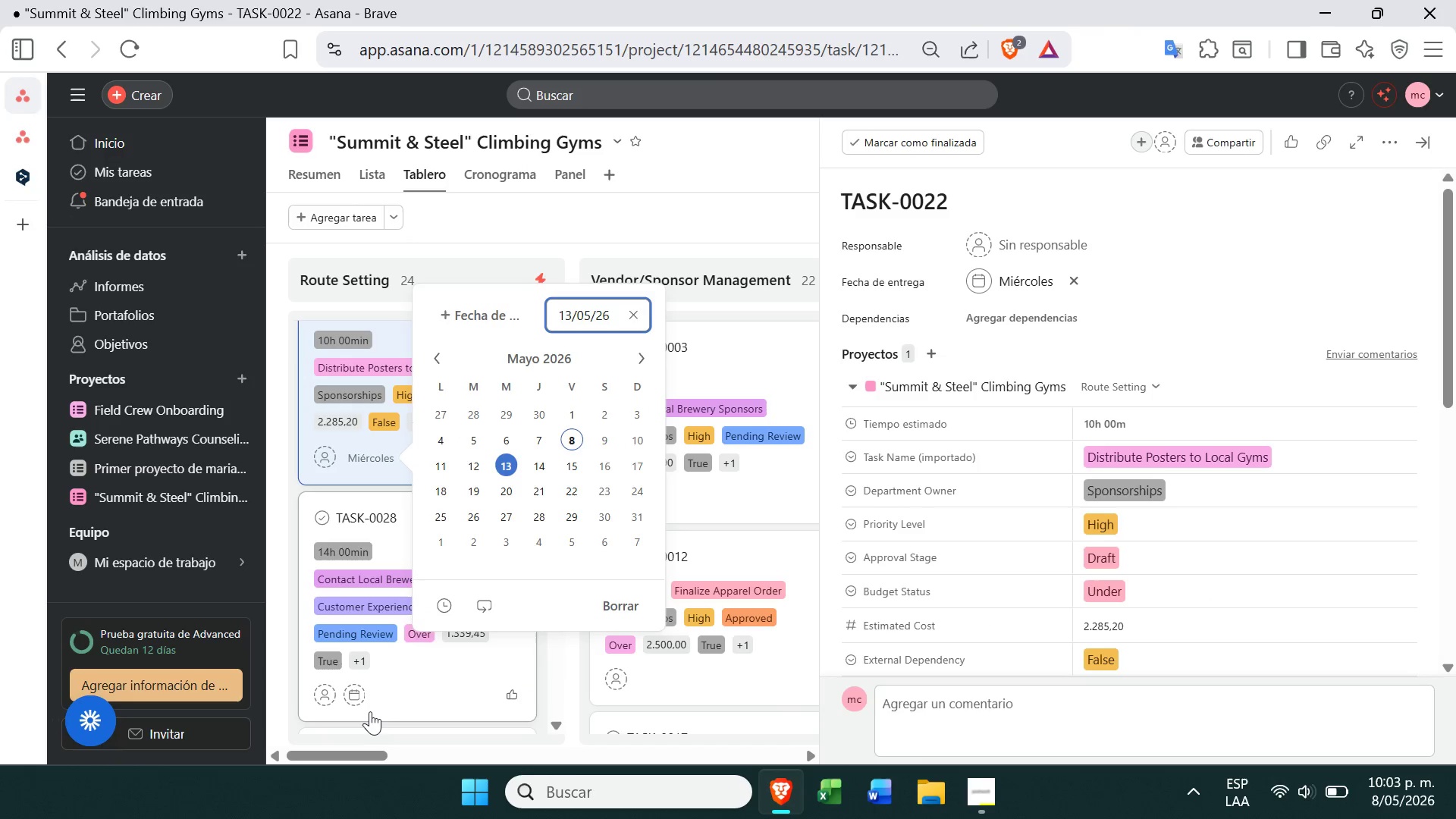 
left_click([353, 701])
 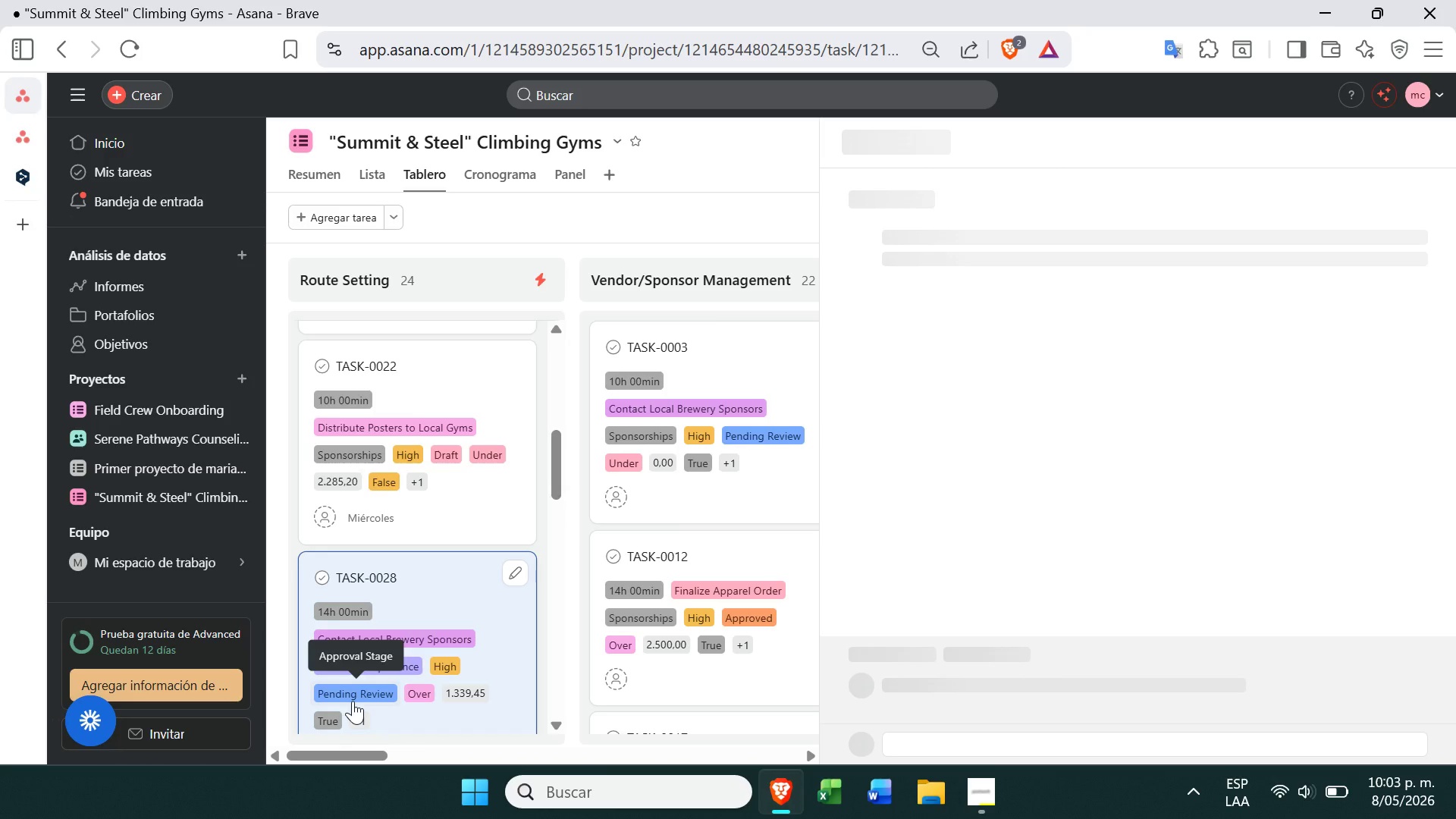 
mouse_move([376, 587])
 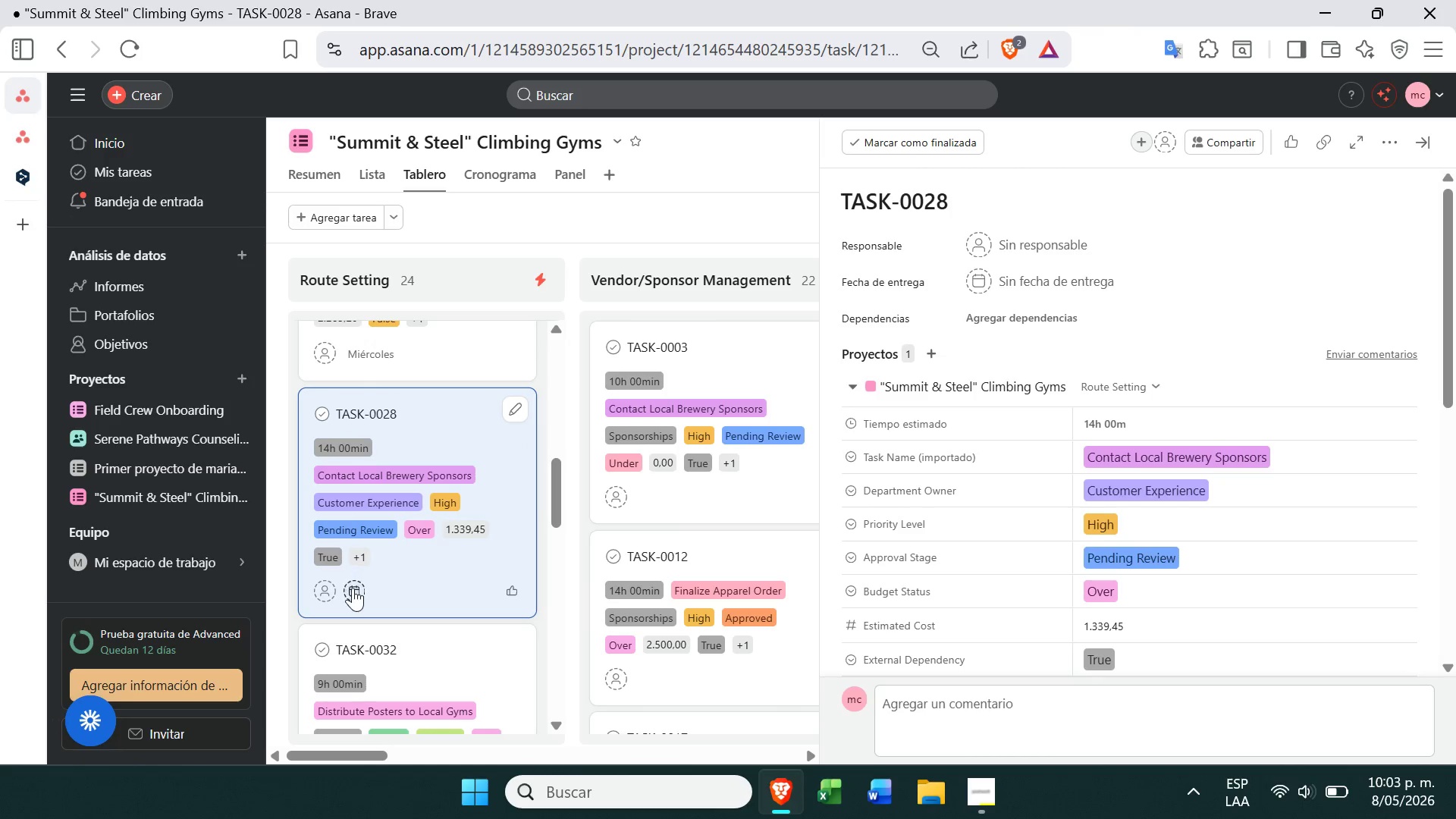 
left_click([353, 588])
 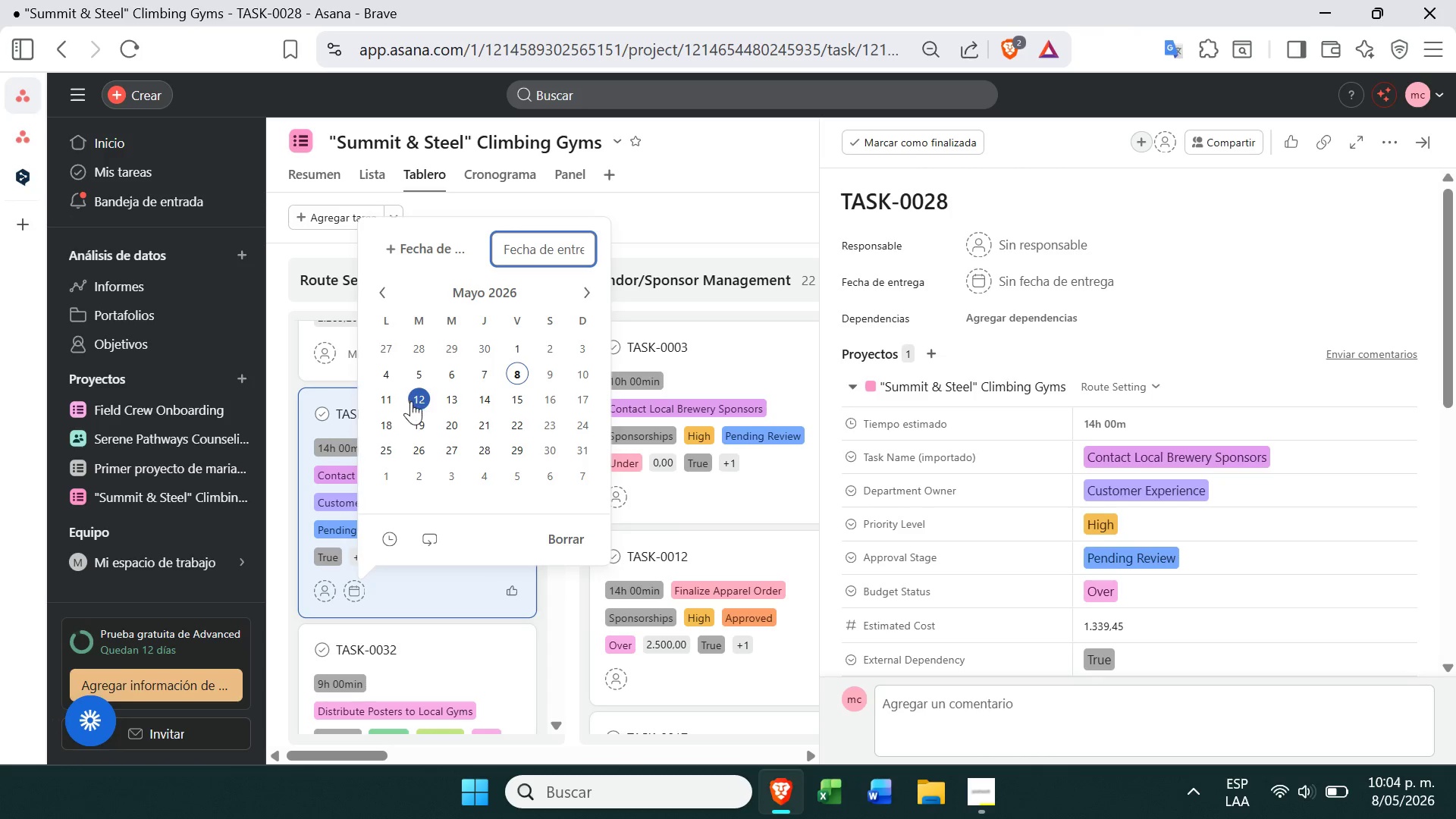 
left_click([487, 403])
 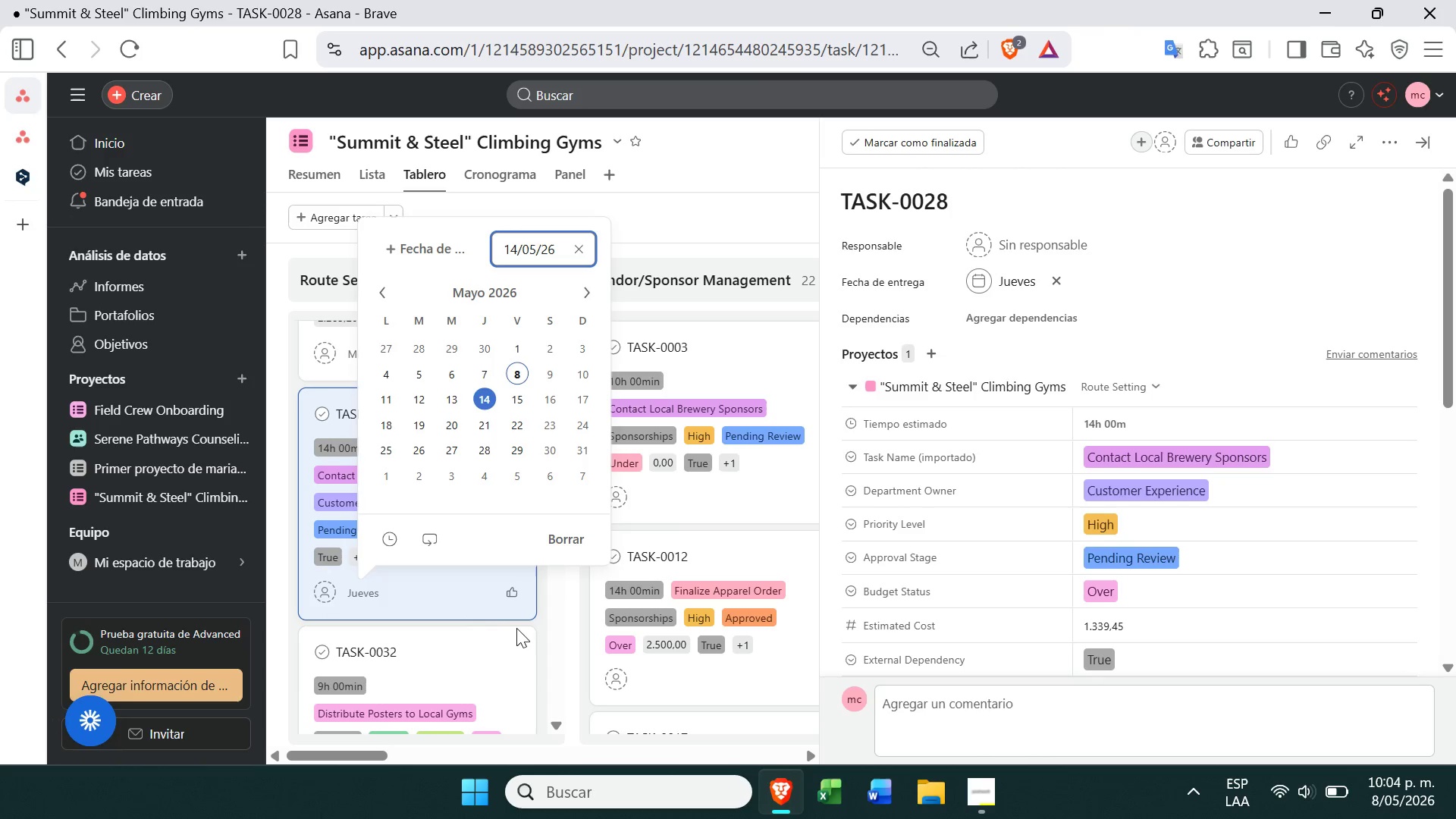 
left_click([536, 630])
 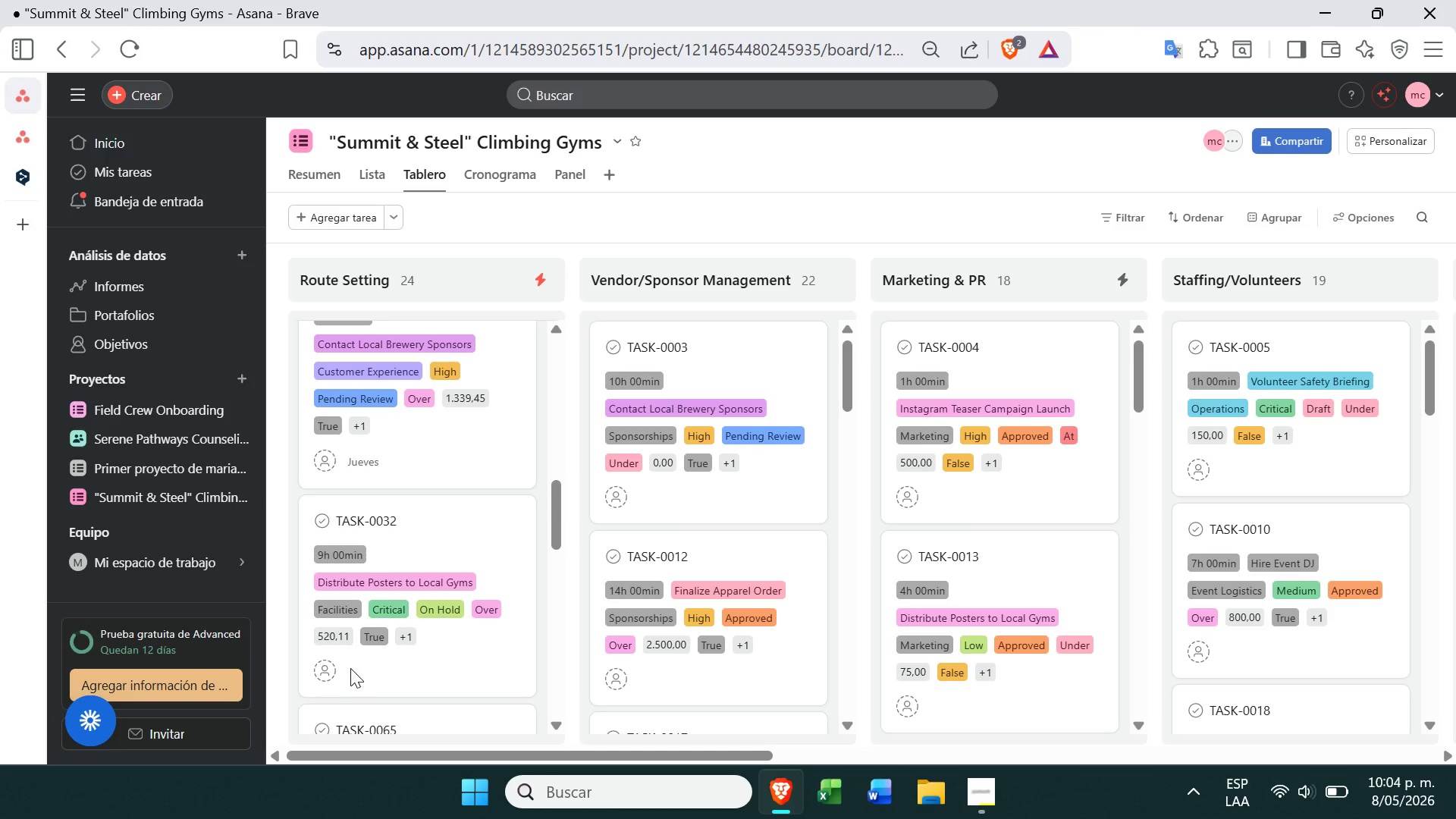 
left_click([355, 683])
 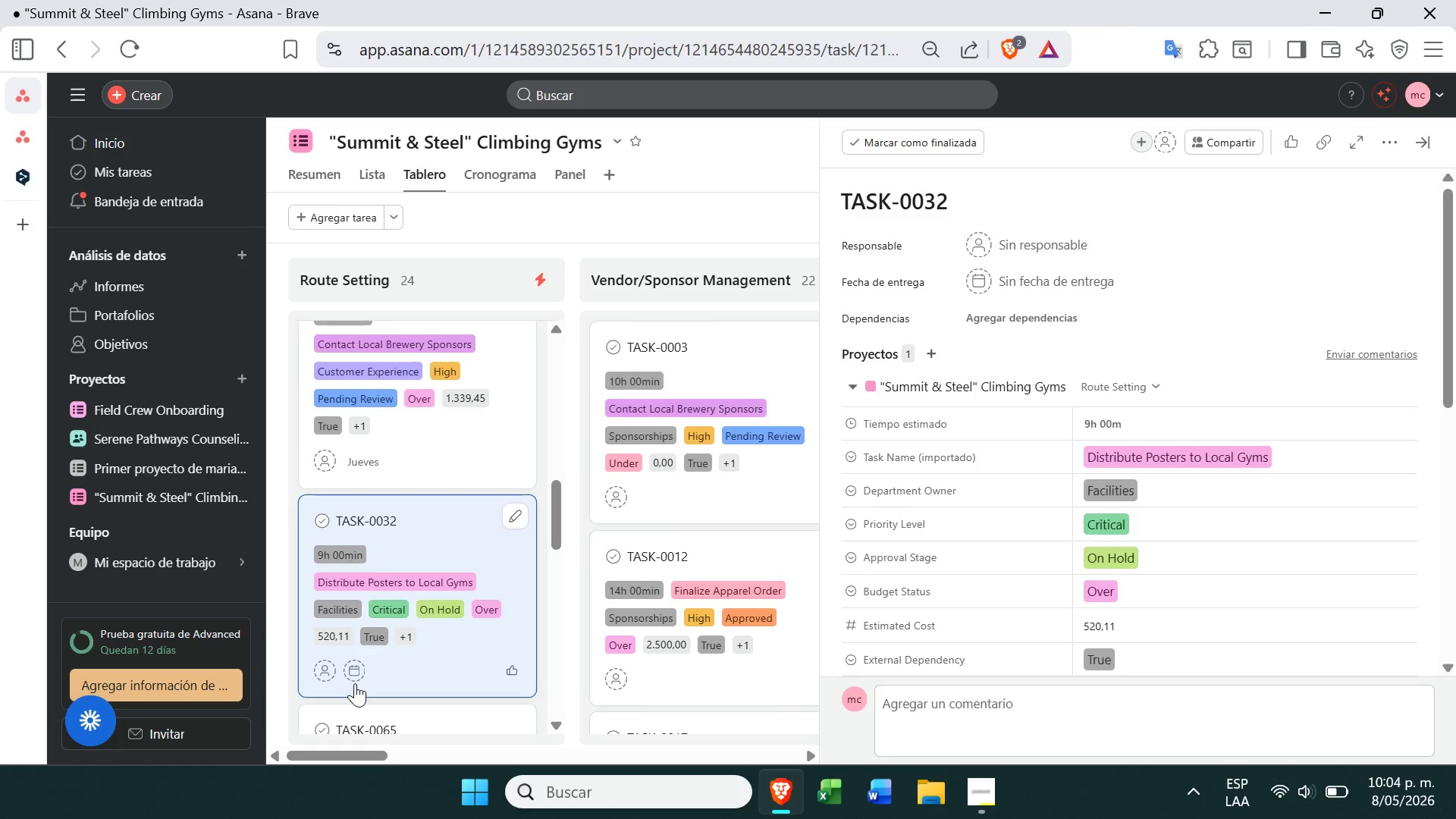 
left_click([354, 675])
 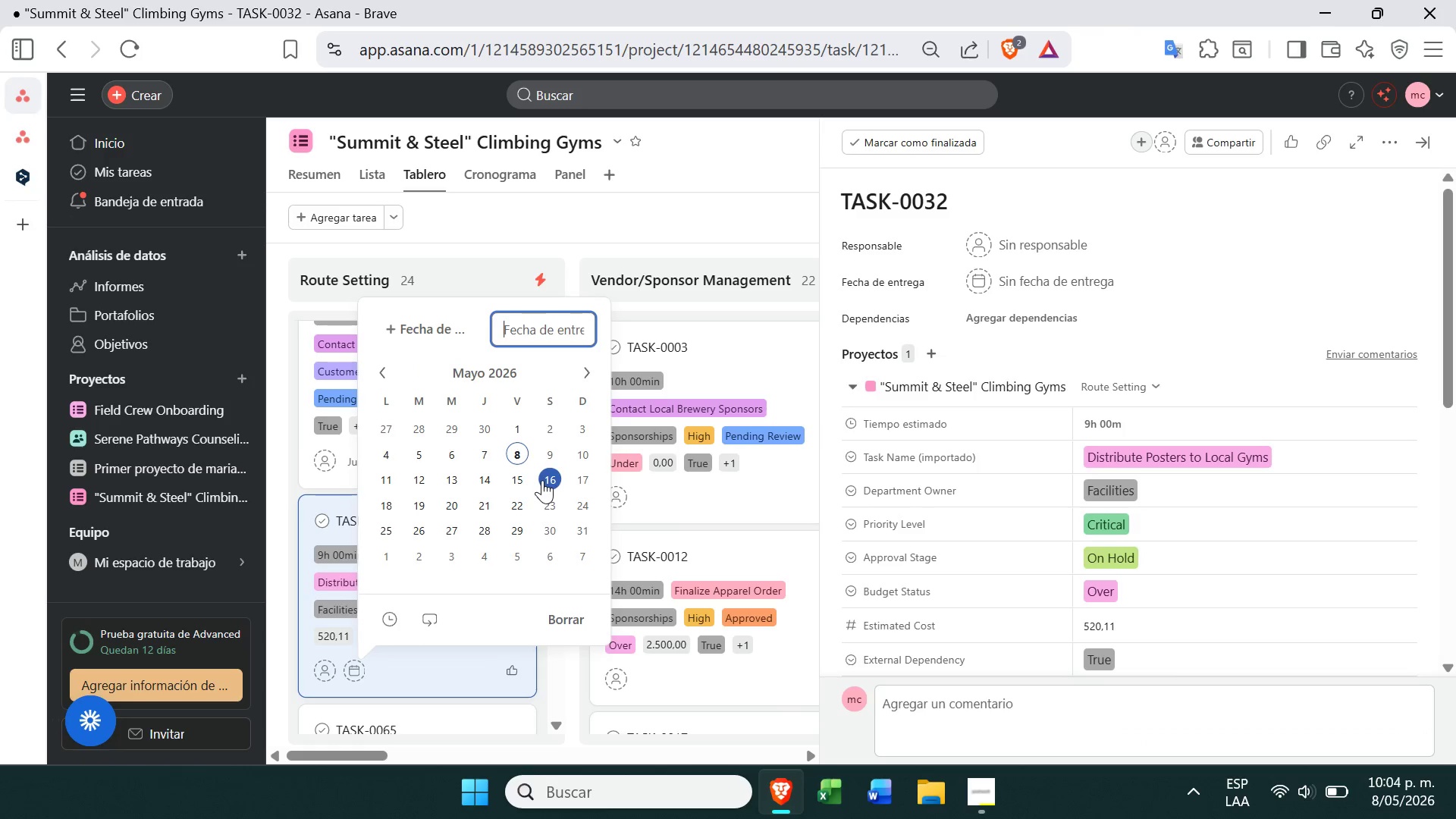 
left_click([541, 479])
 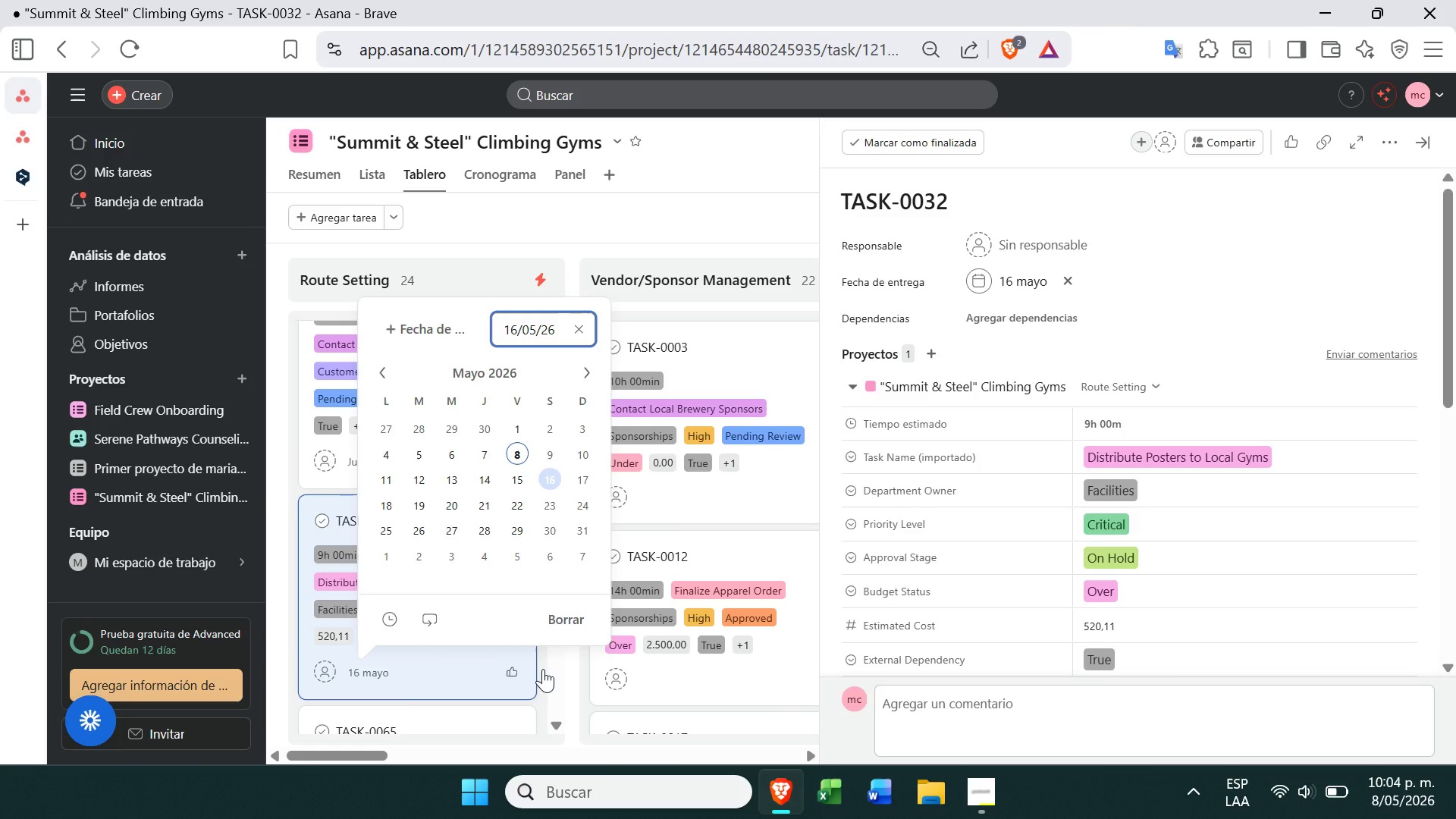 
left_click([543, 669])
 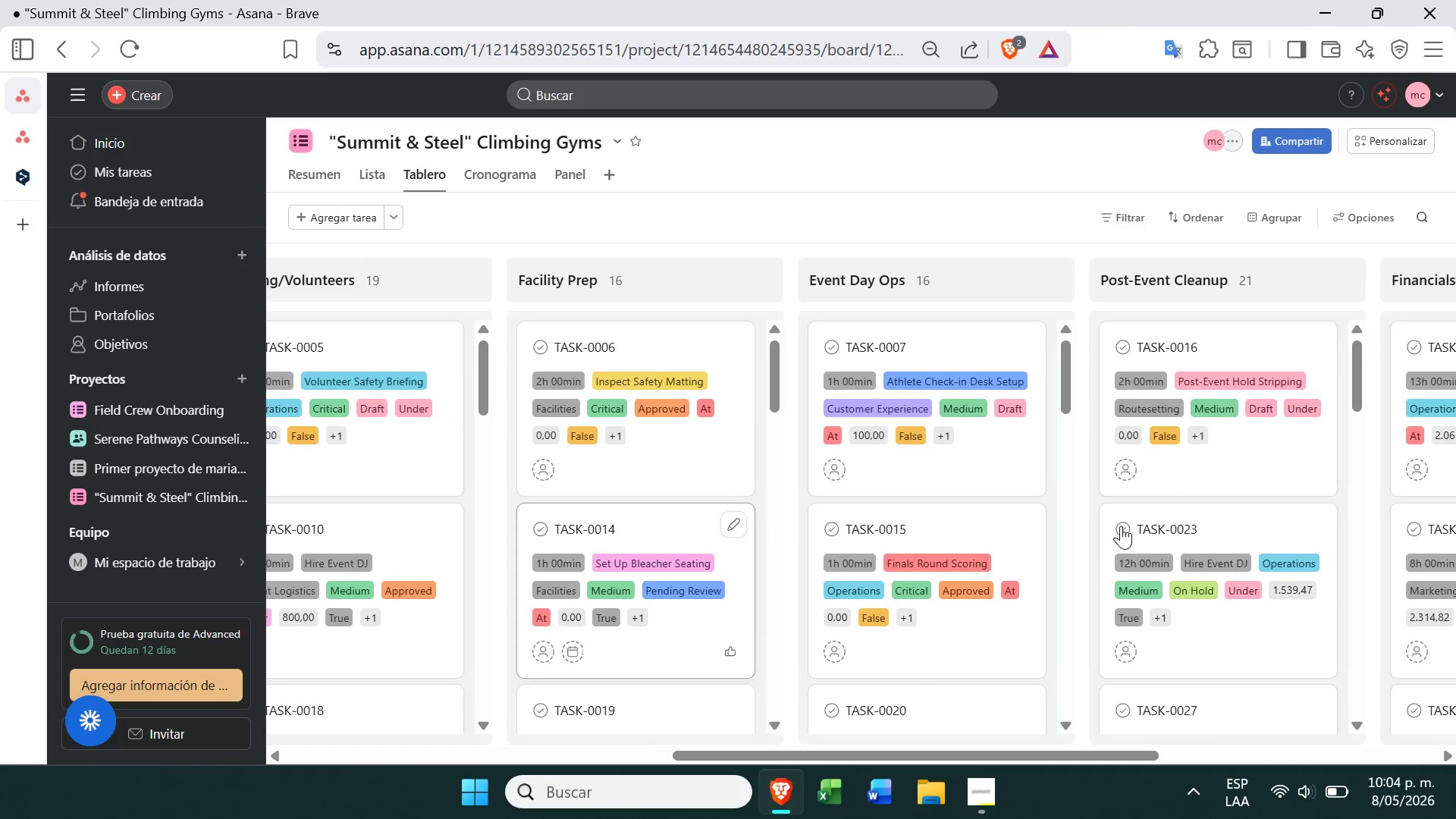 
wait(6.11)
 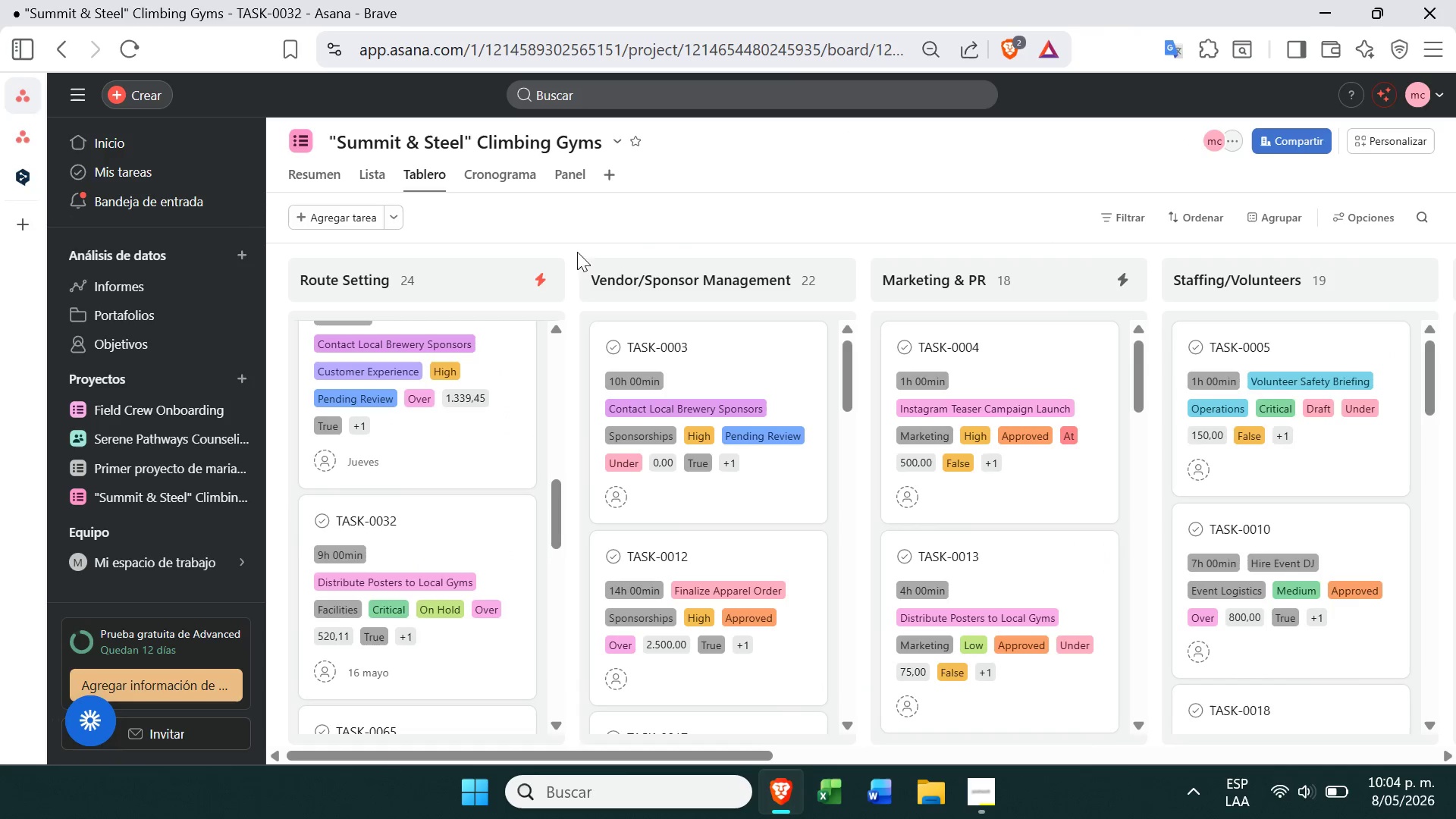 
left_click([582, 473])
 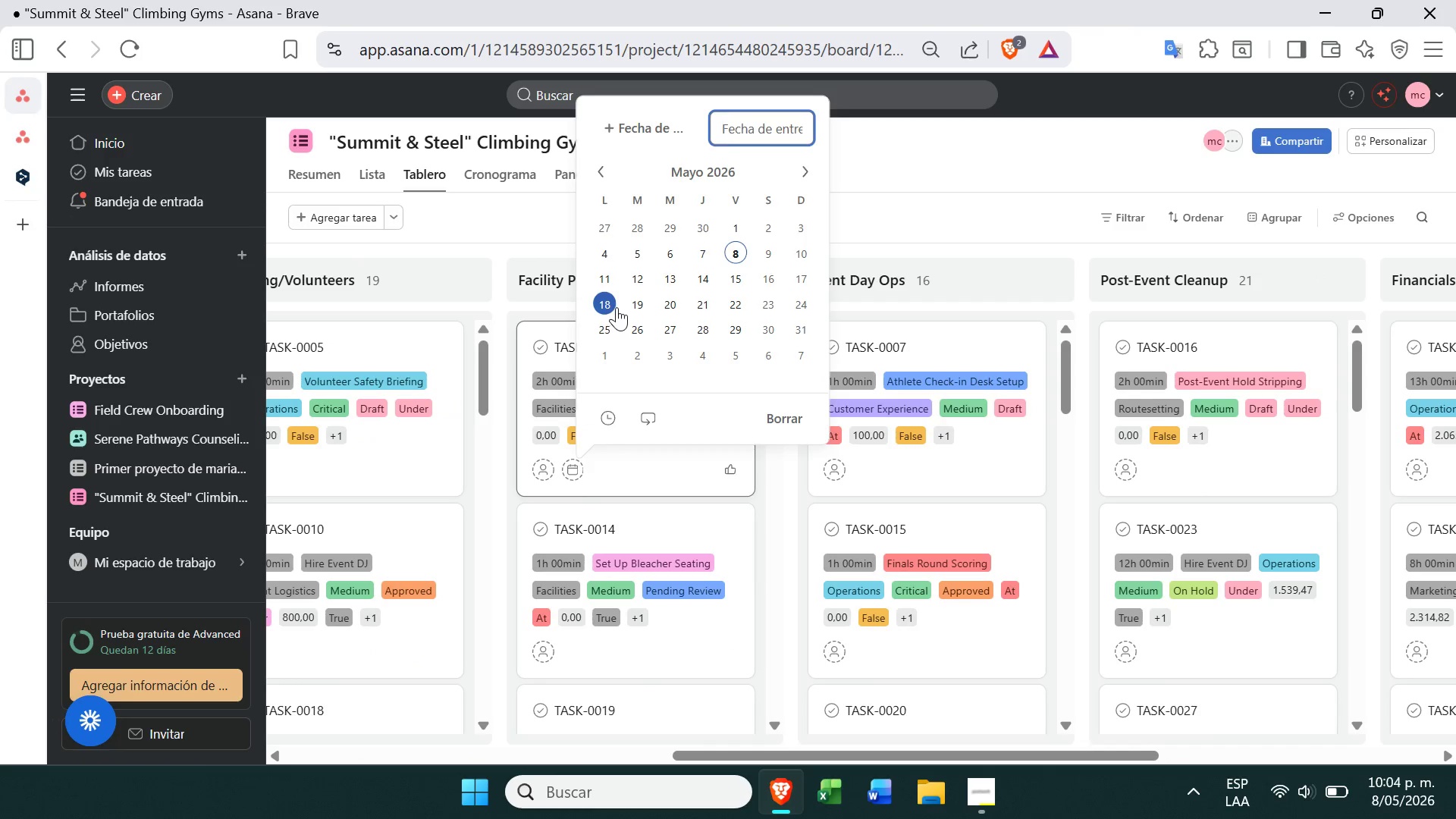 
left_click([617, 307])
 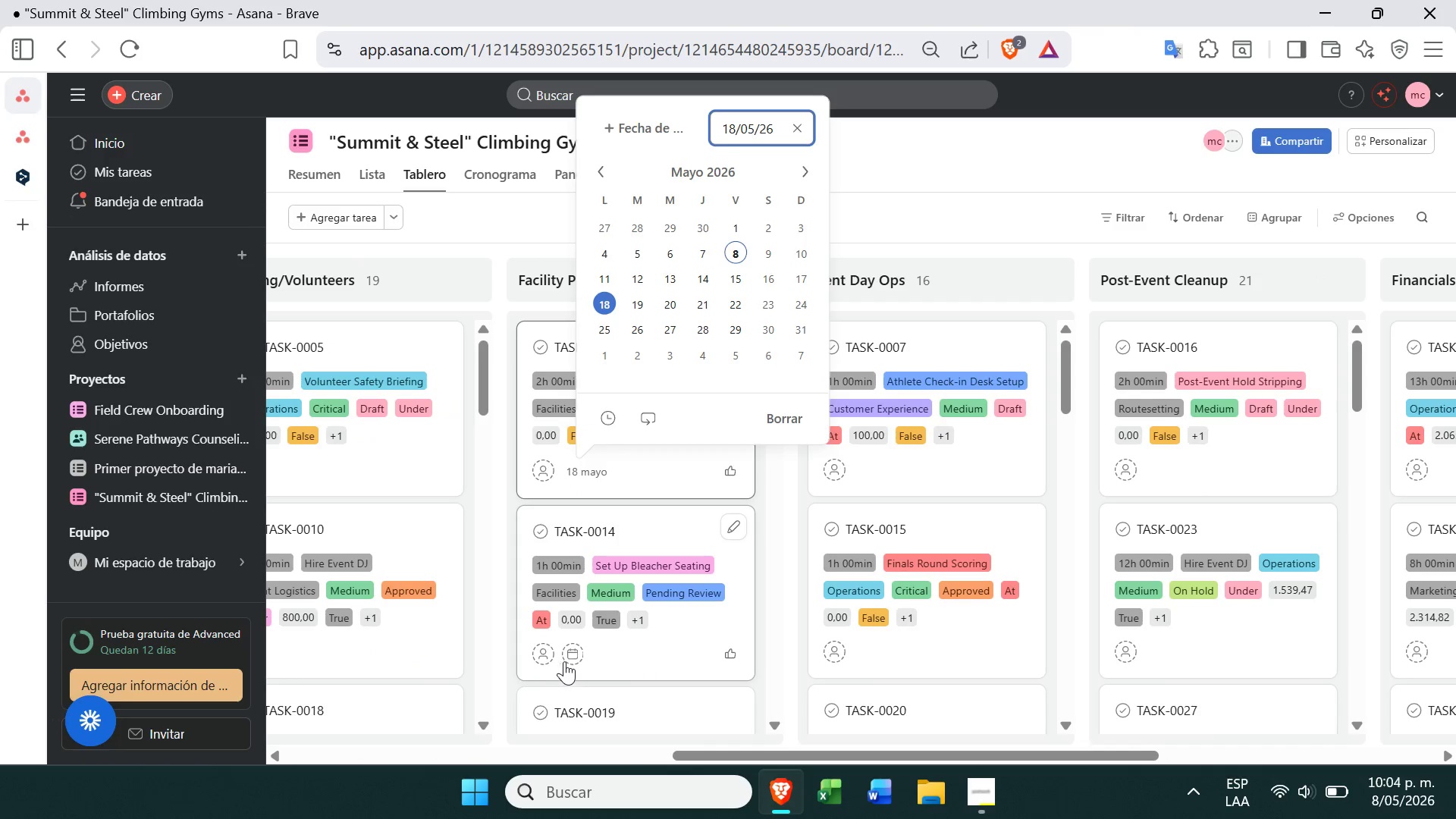 
left_click([573, 660])
 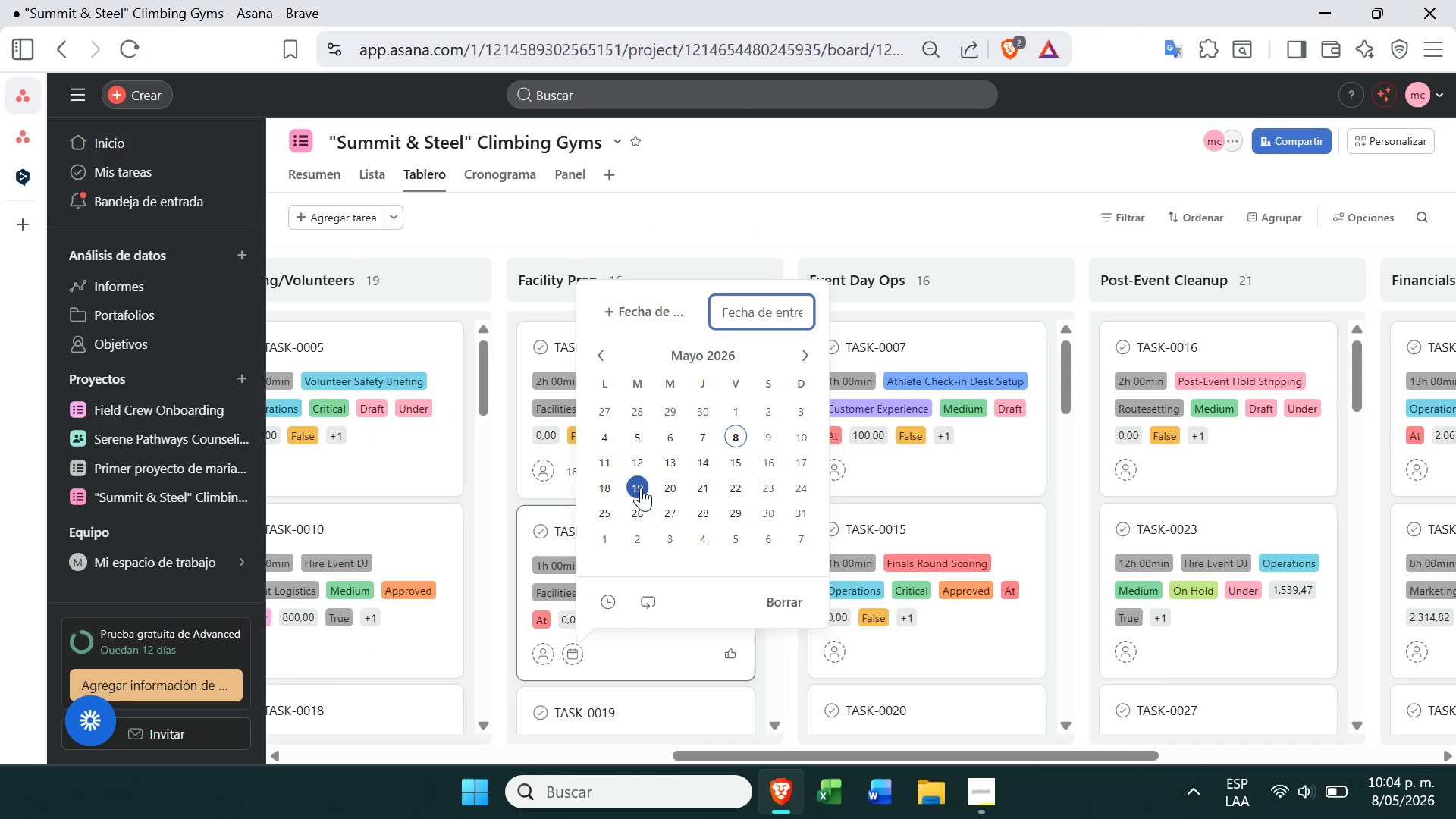 
left_click([641, 487])
 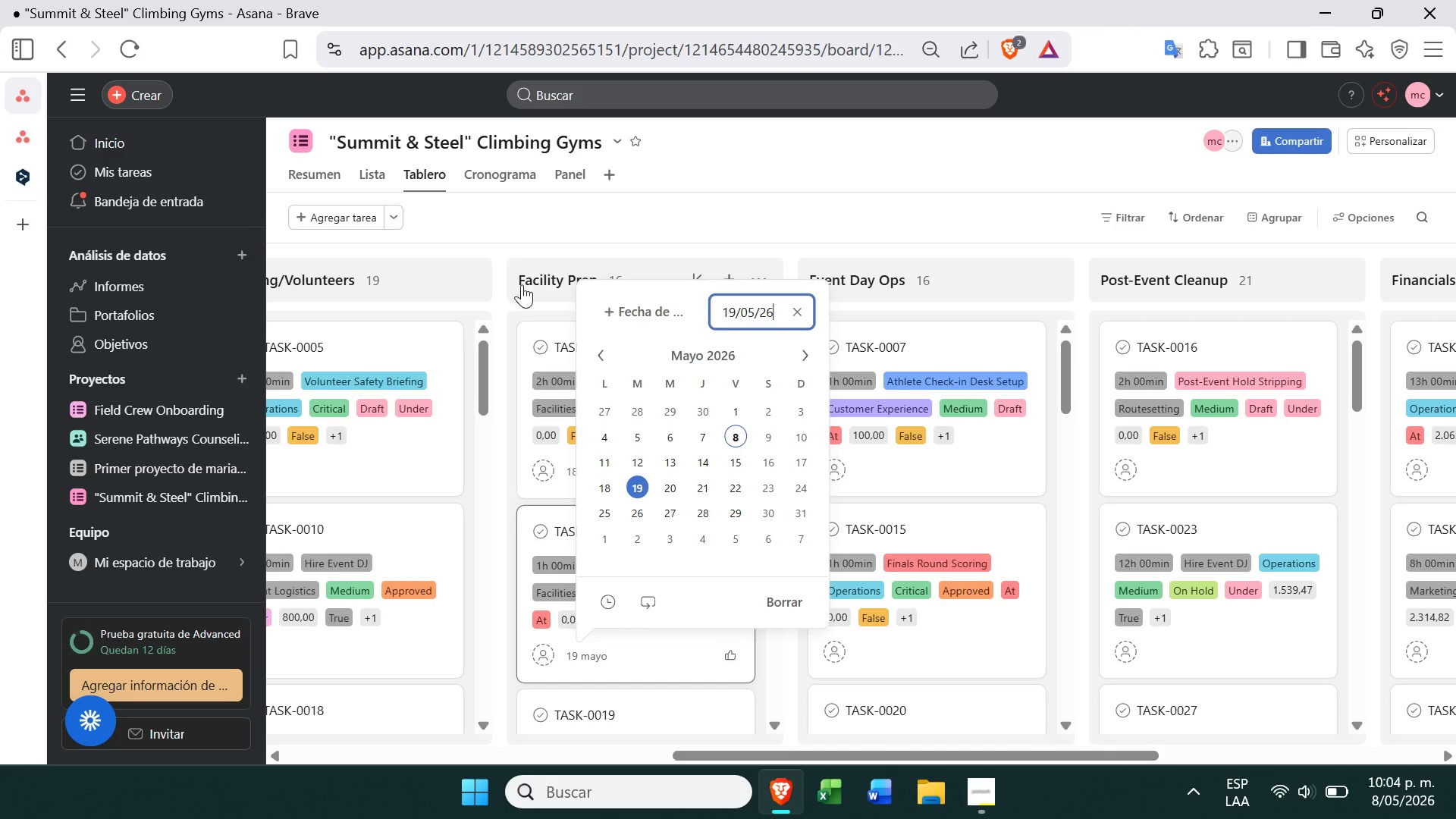 
left_click([509, 250])
 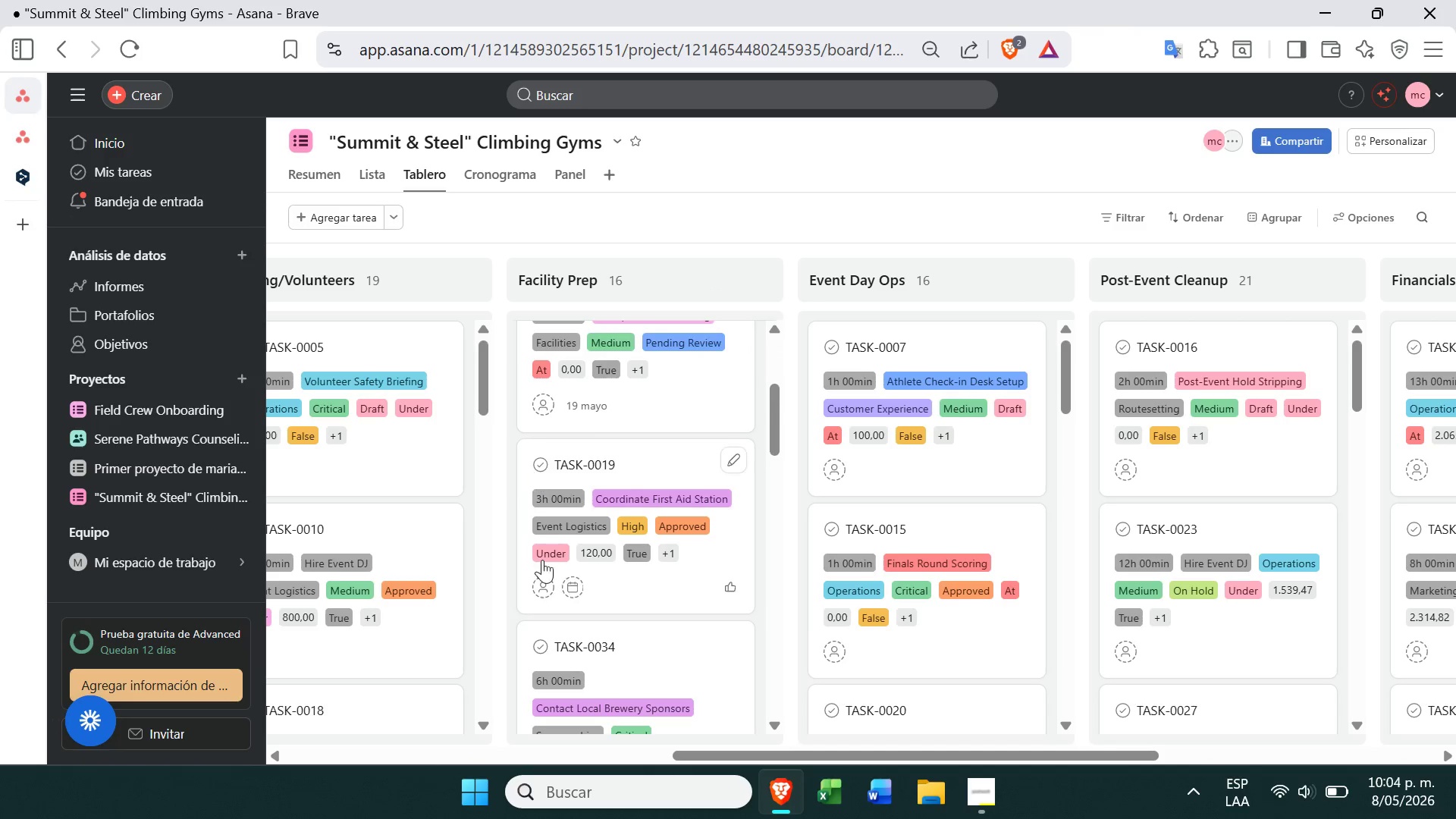 
left_click([568, 588])
 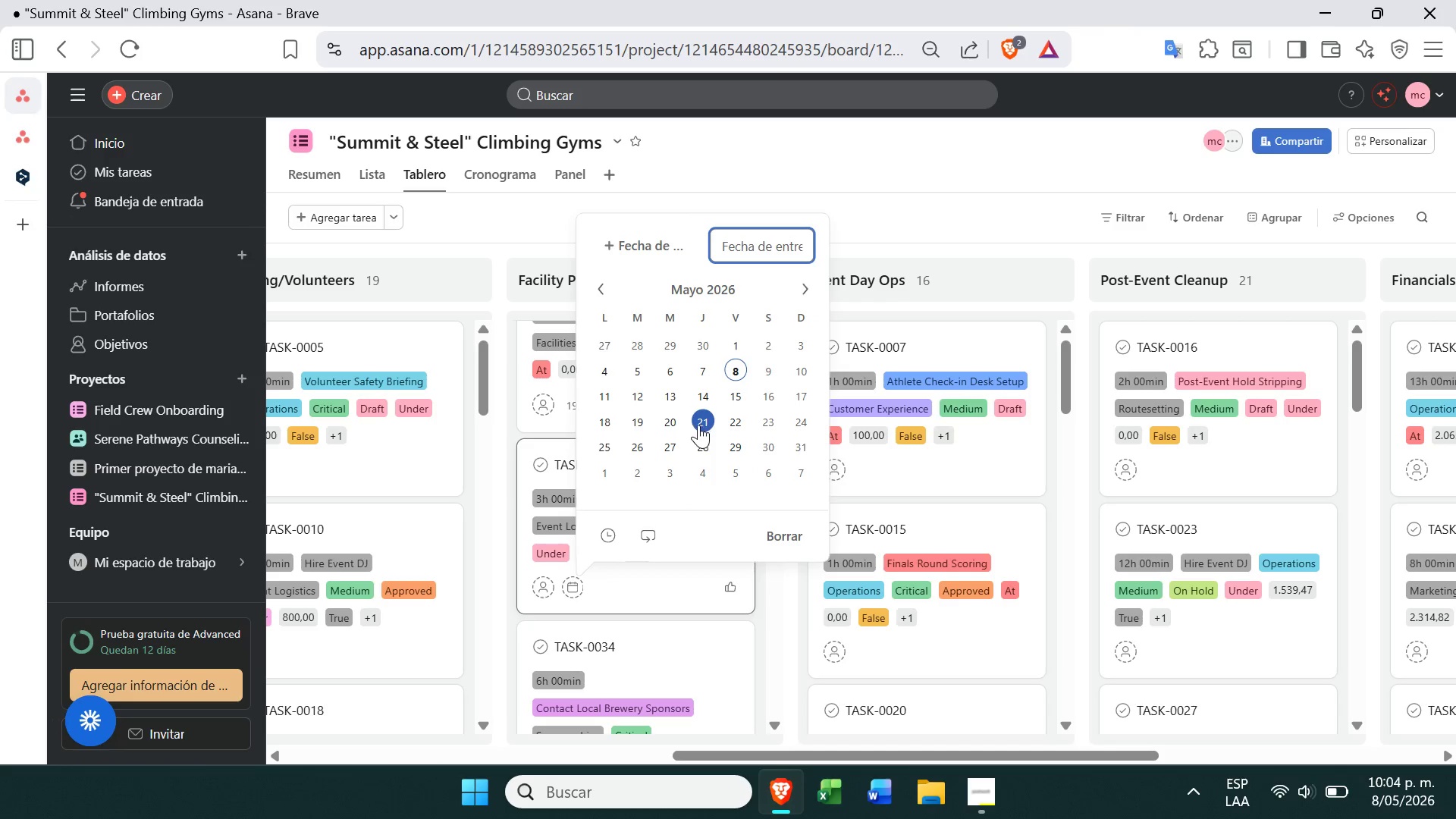 
left_click([675, 411])
 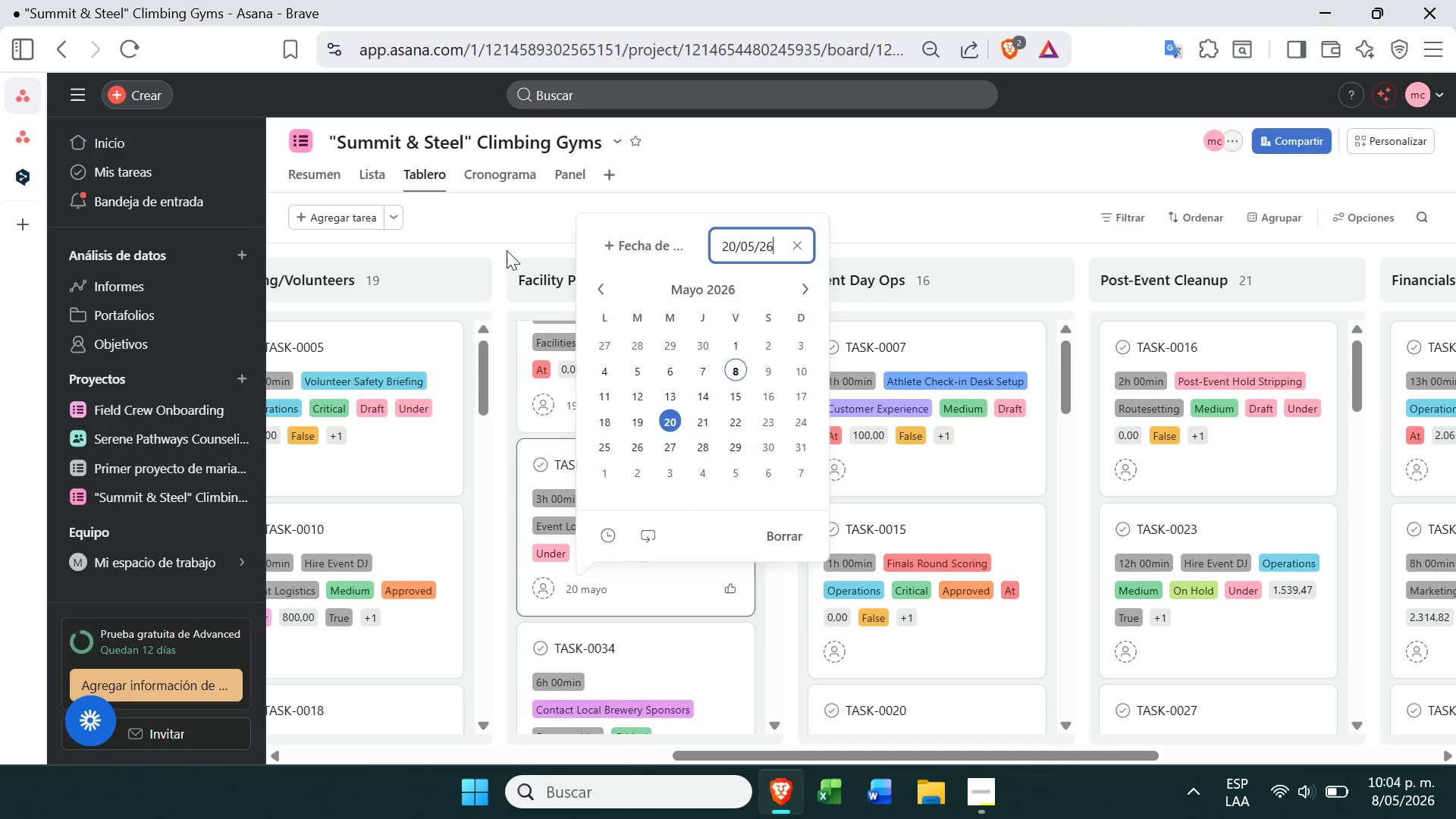 
left_click([502, 243])
 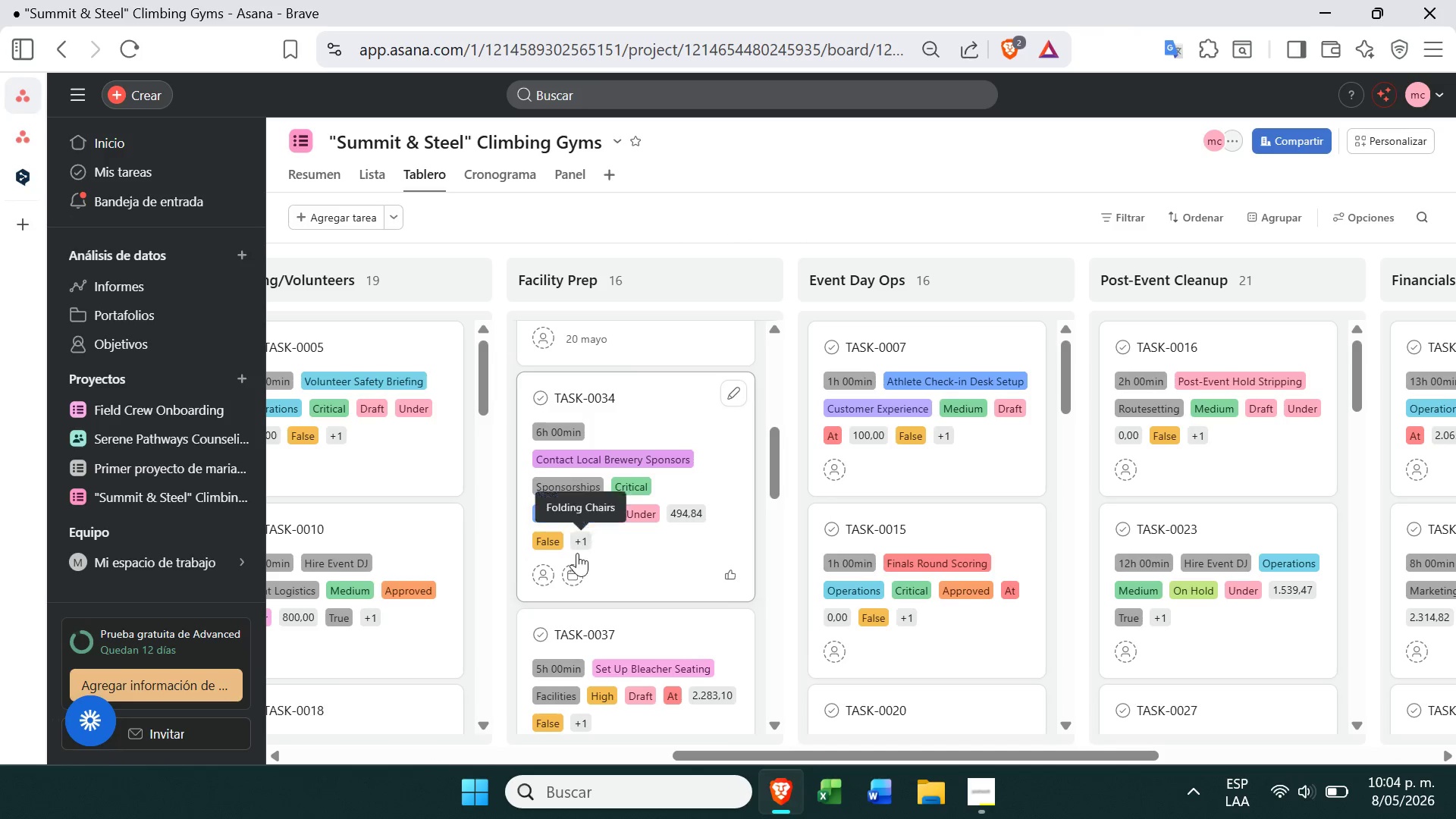 
left_click([563, 574])
 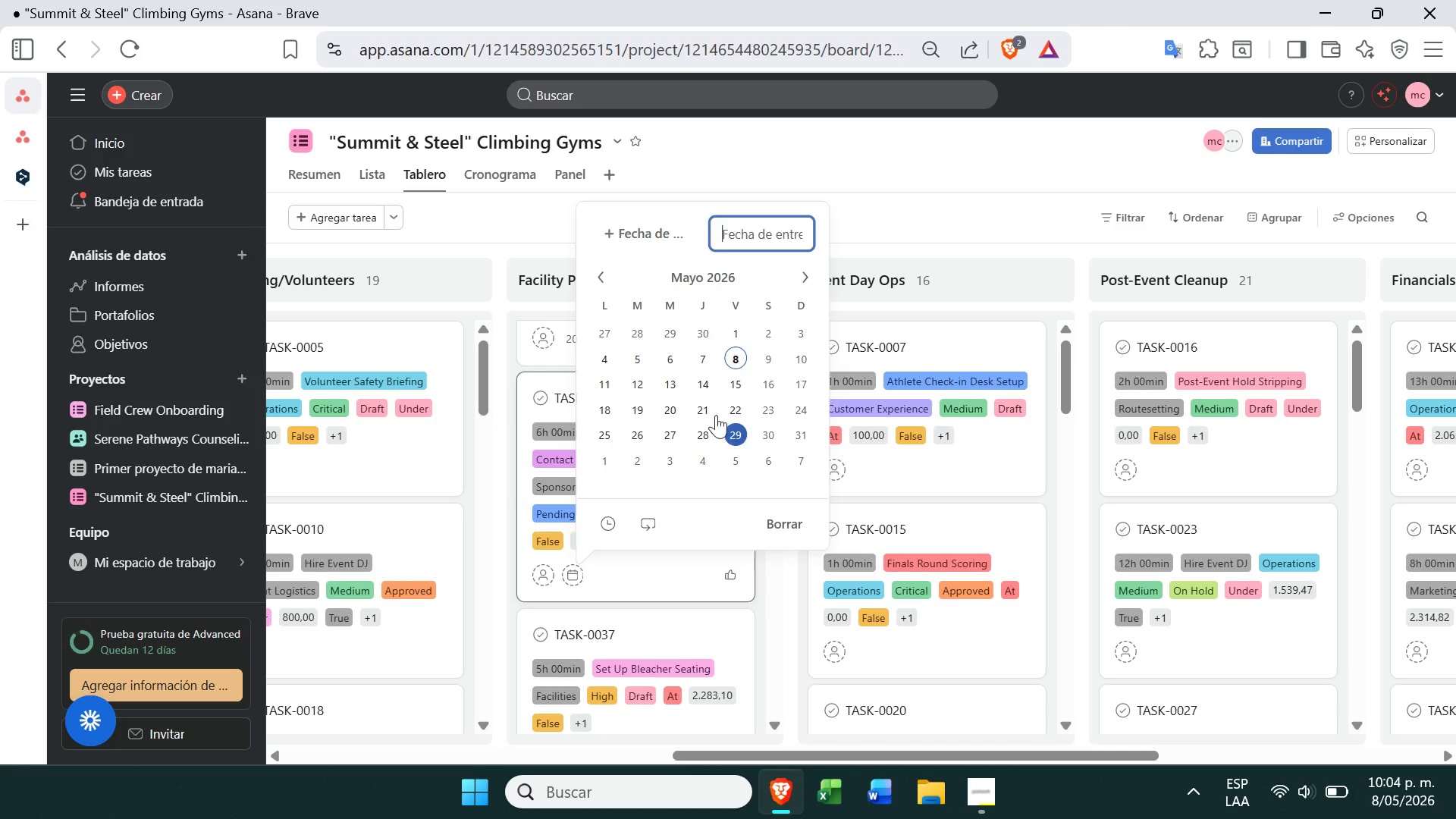 
left_click([704, 403])
 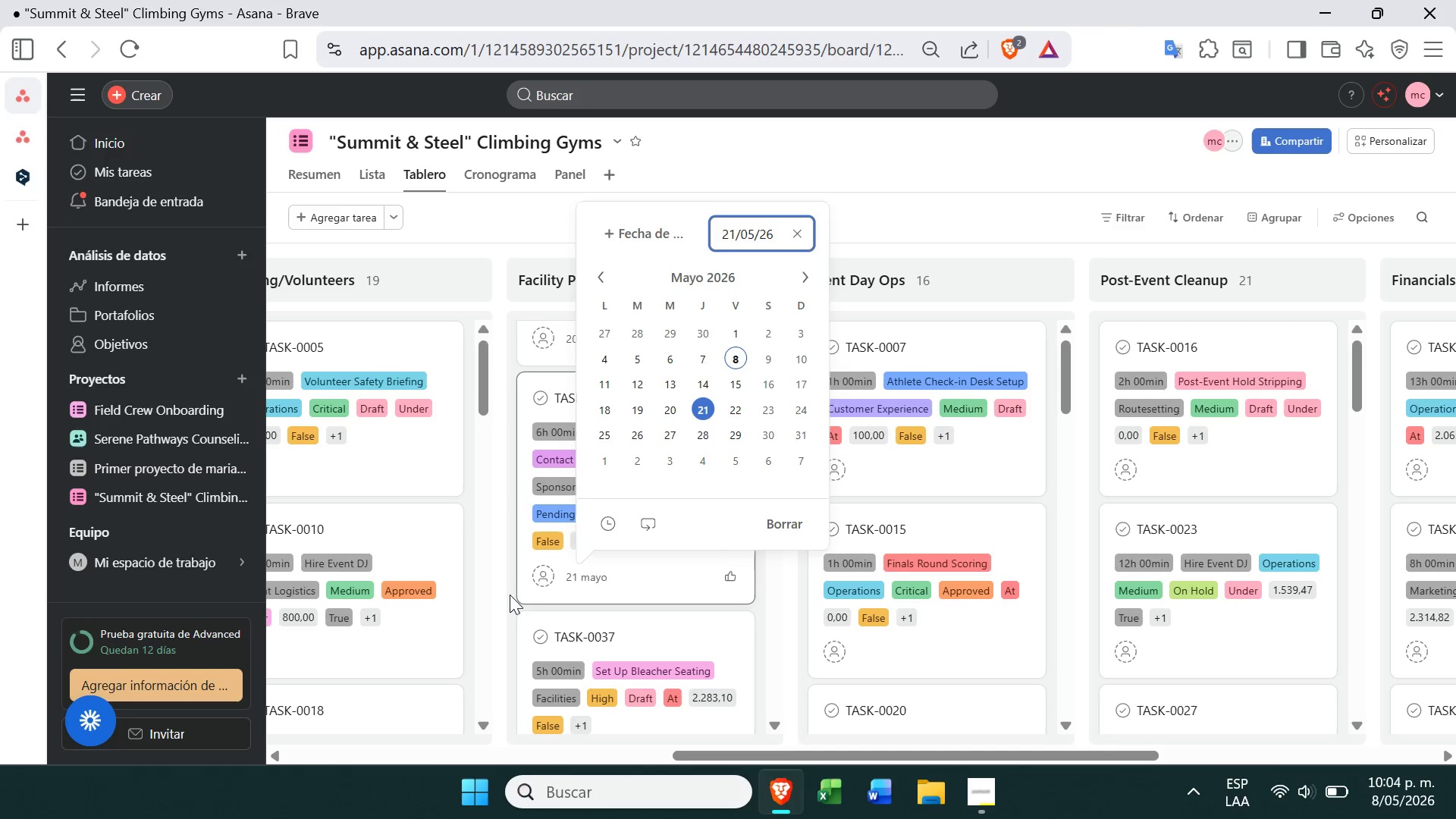 
left_click([507, 595])
 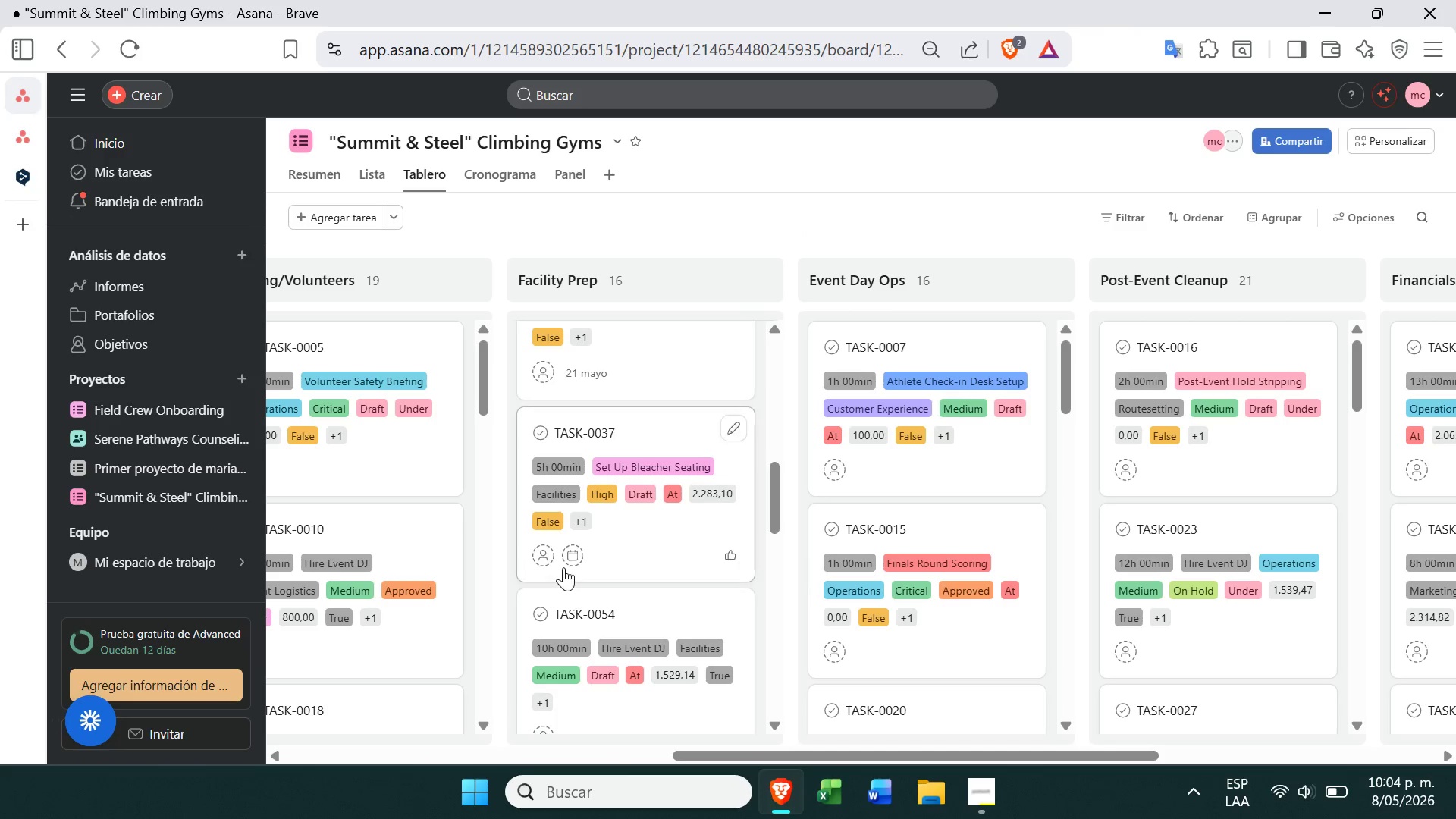 
left_click([566, 556])
 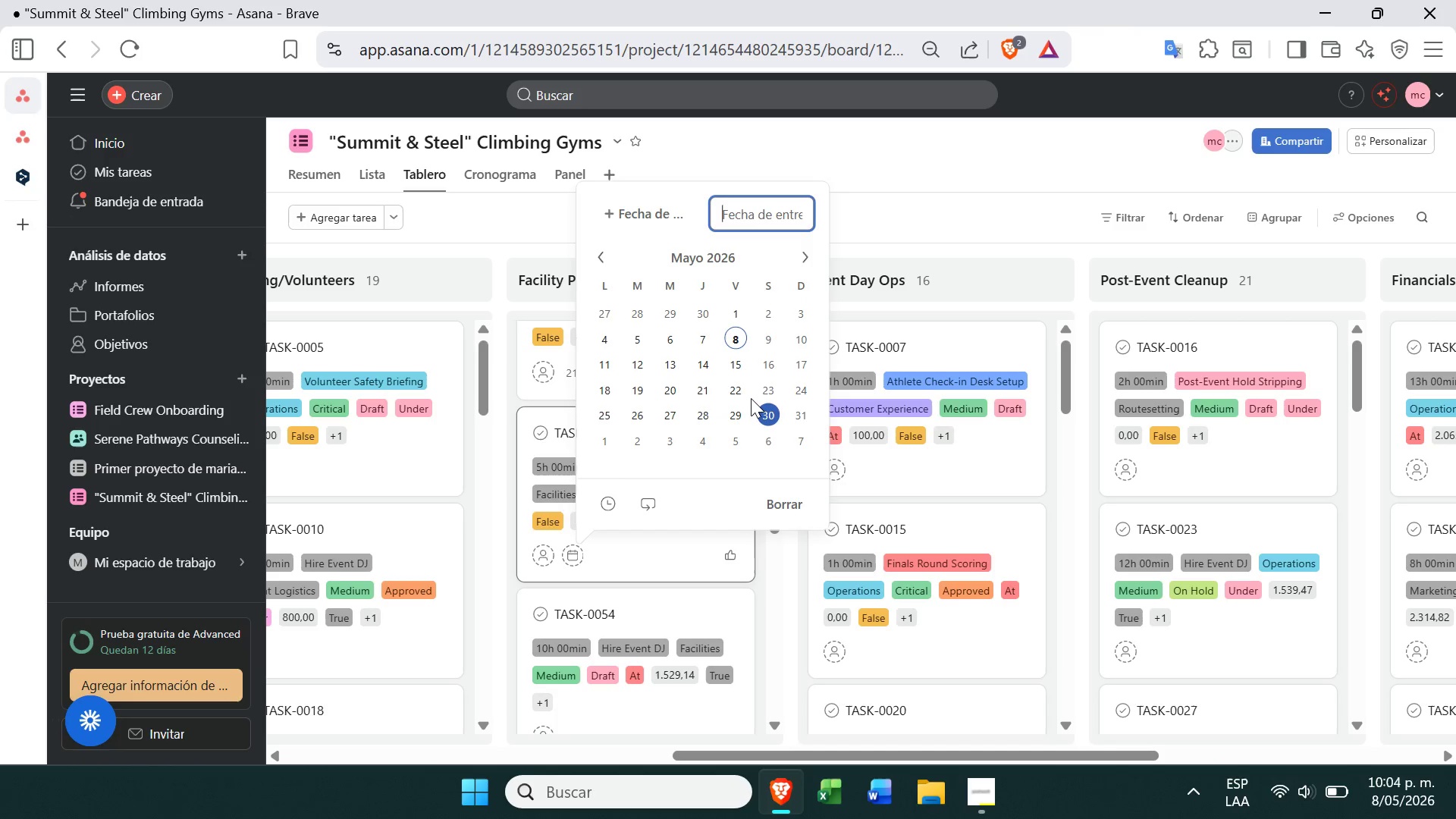 
left_click([745, 391])
 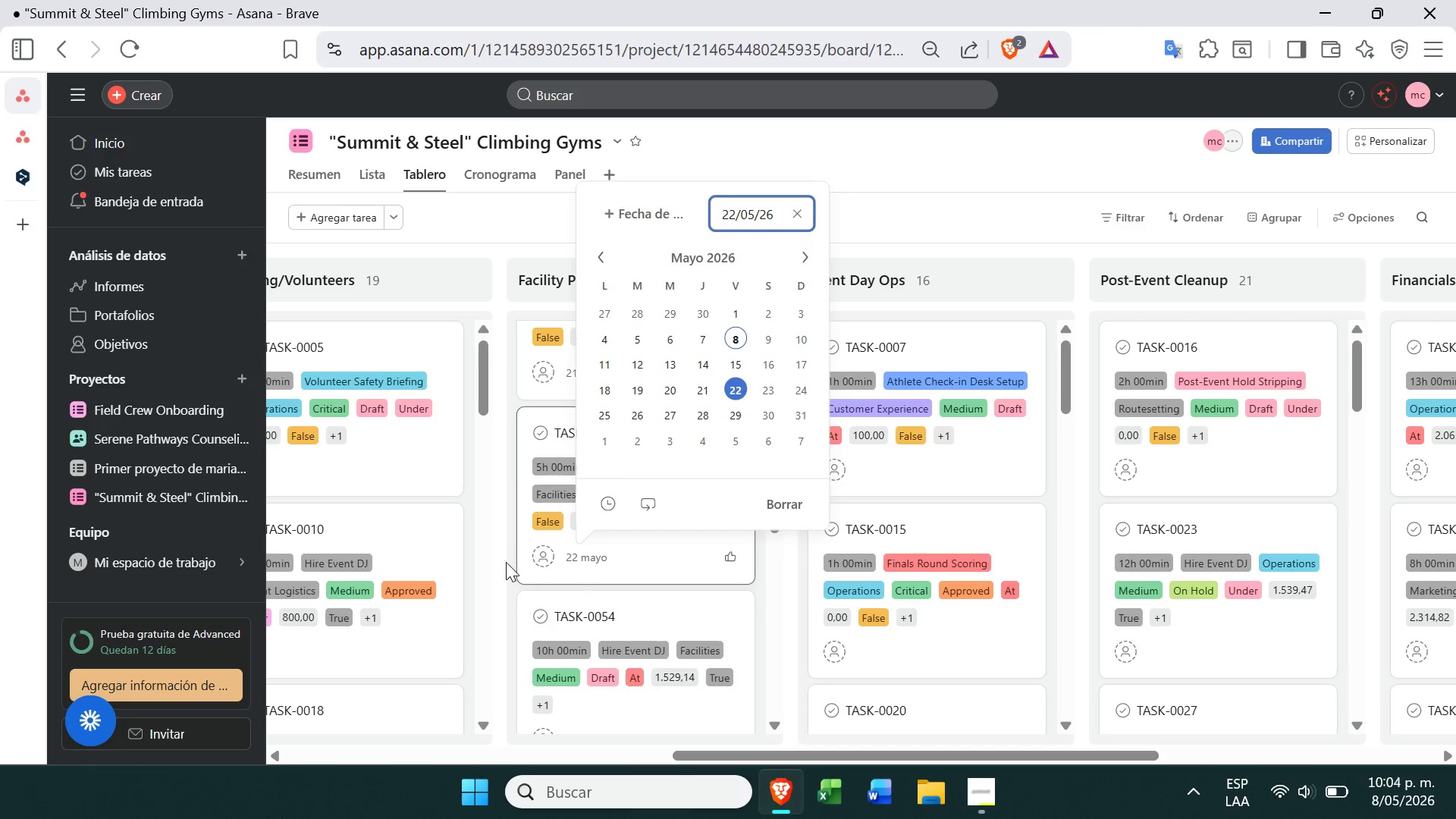 
left_click([506, 562])
 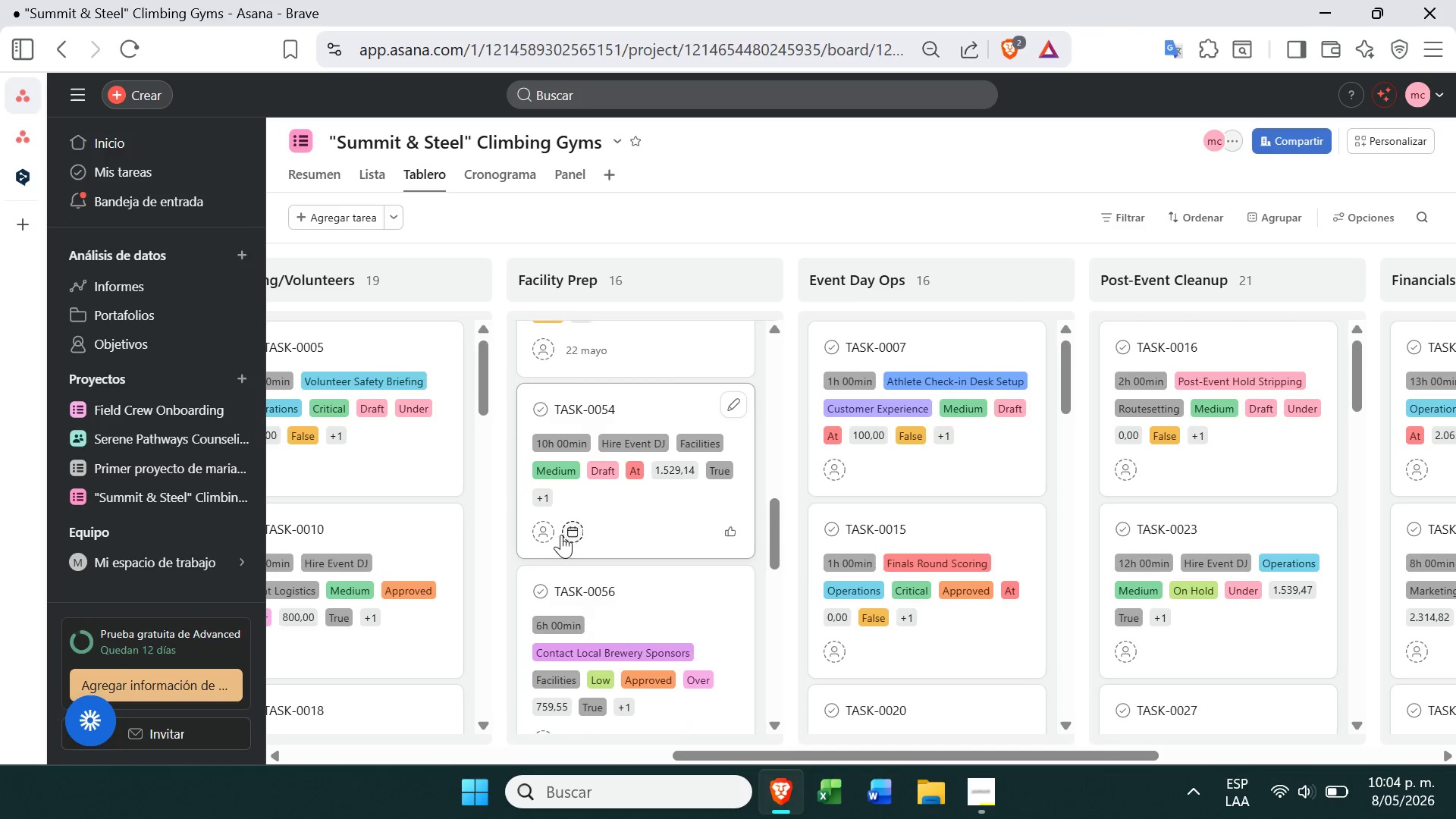 
left_click([572, 532])
 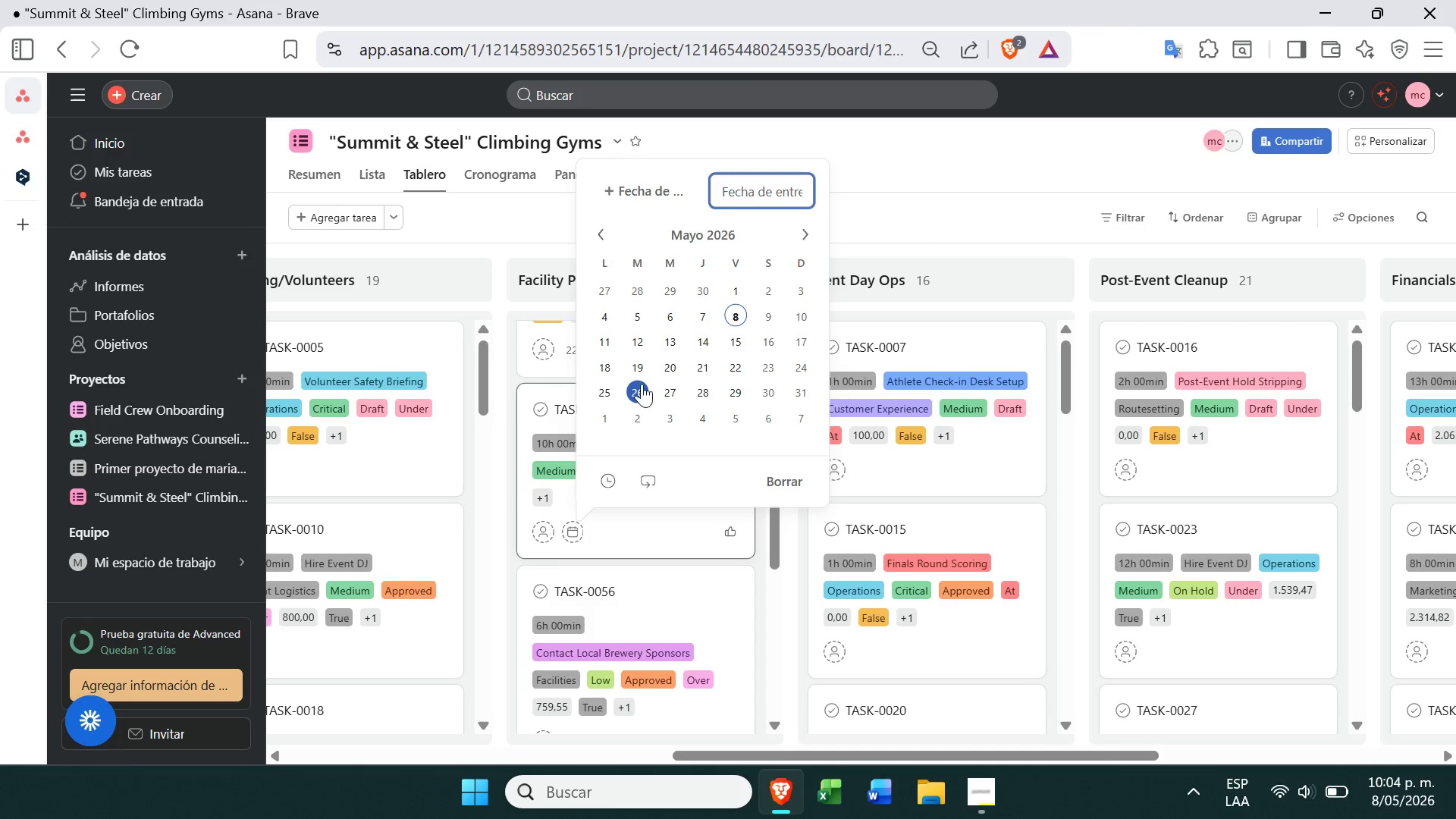 
left_click([607, 392])
 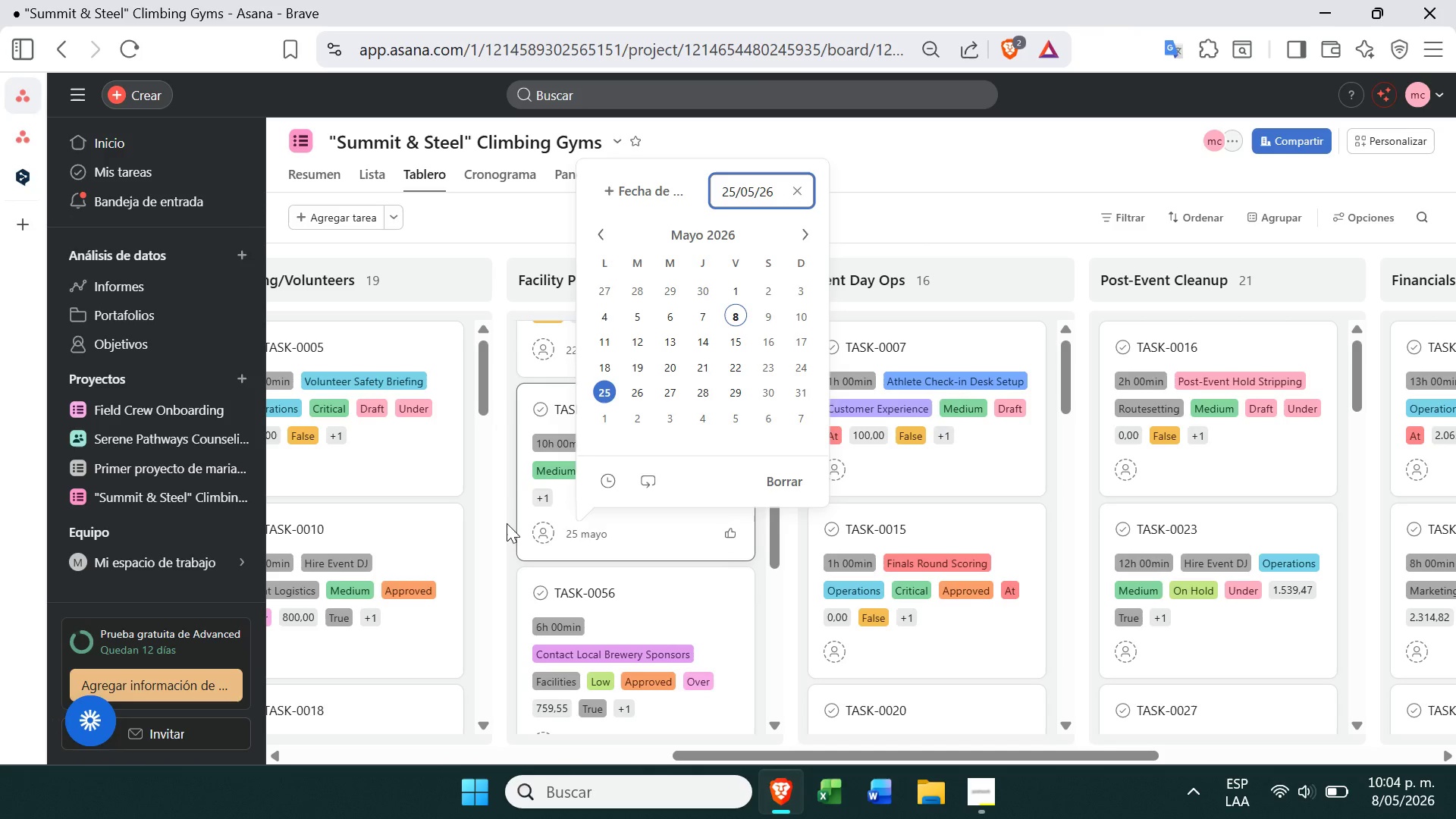 
left_click([507, 523])
 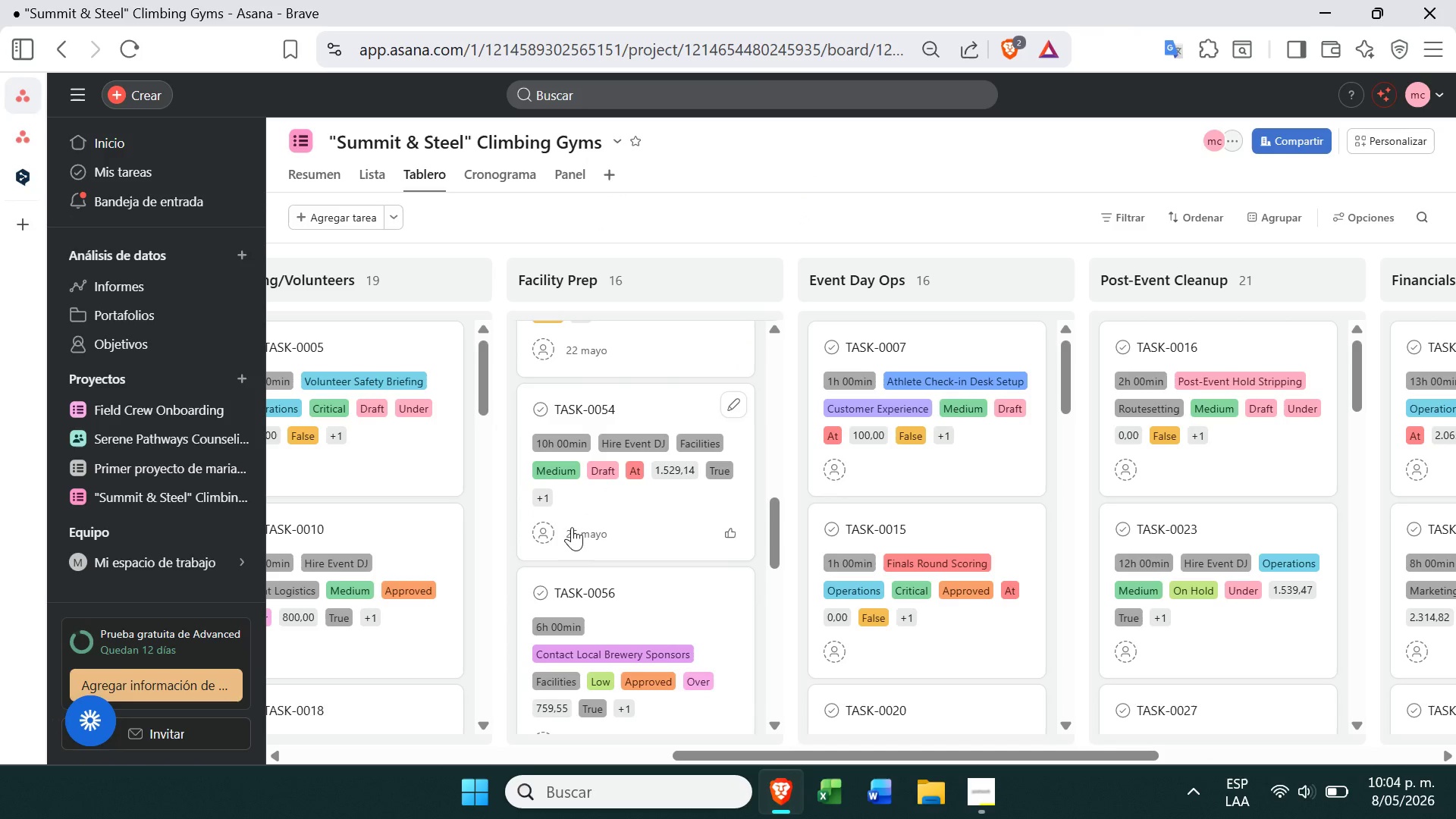 
mouse_move([587, 509])
 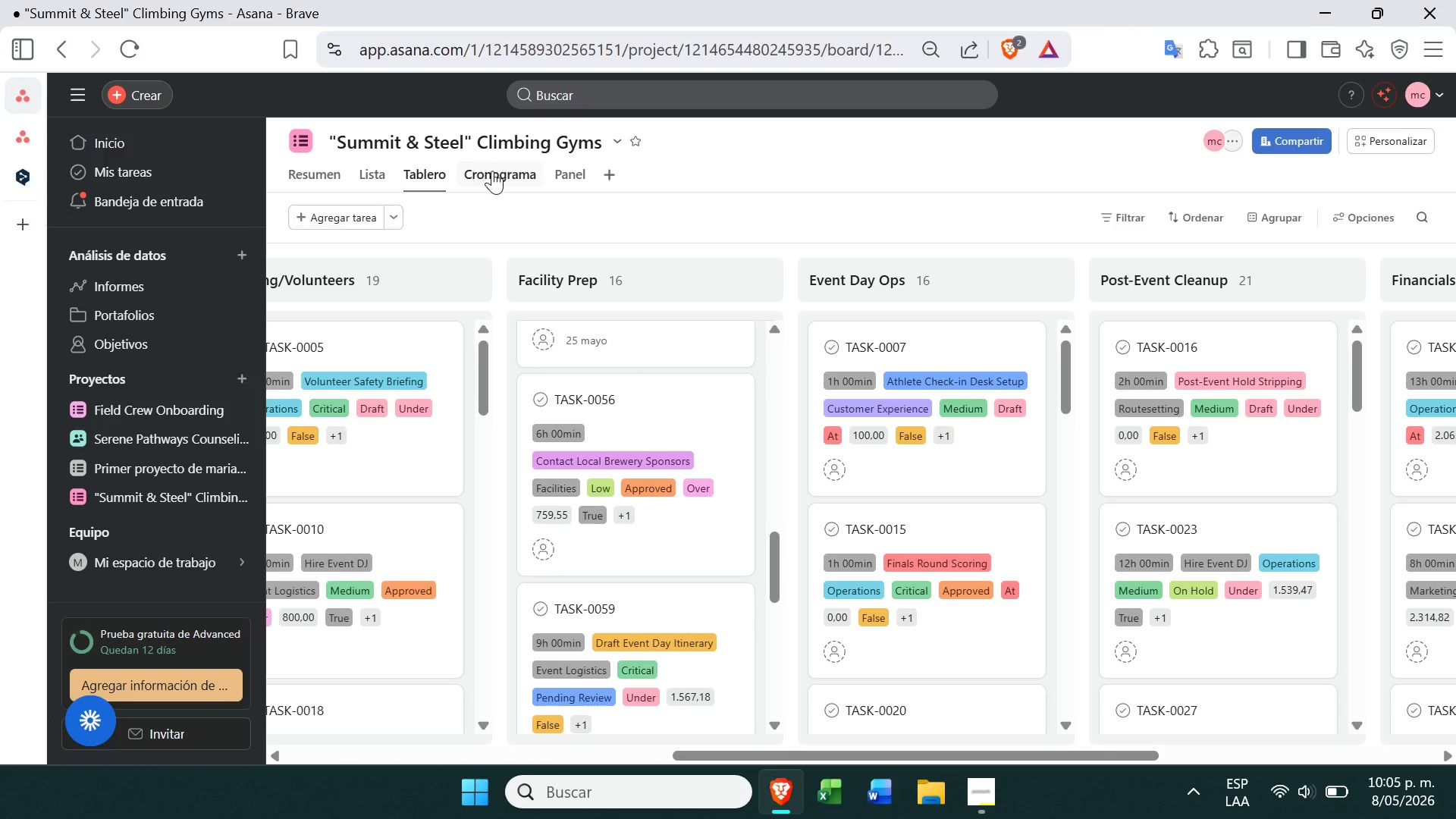 
left_click([494, 171])
 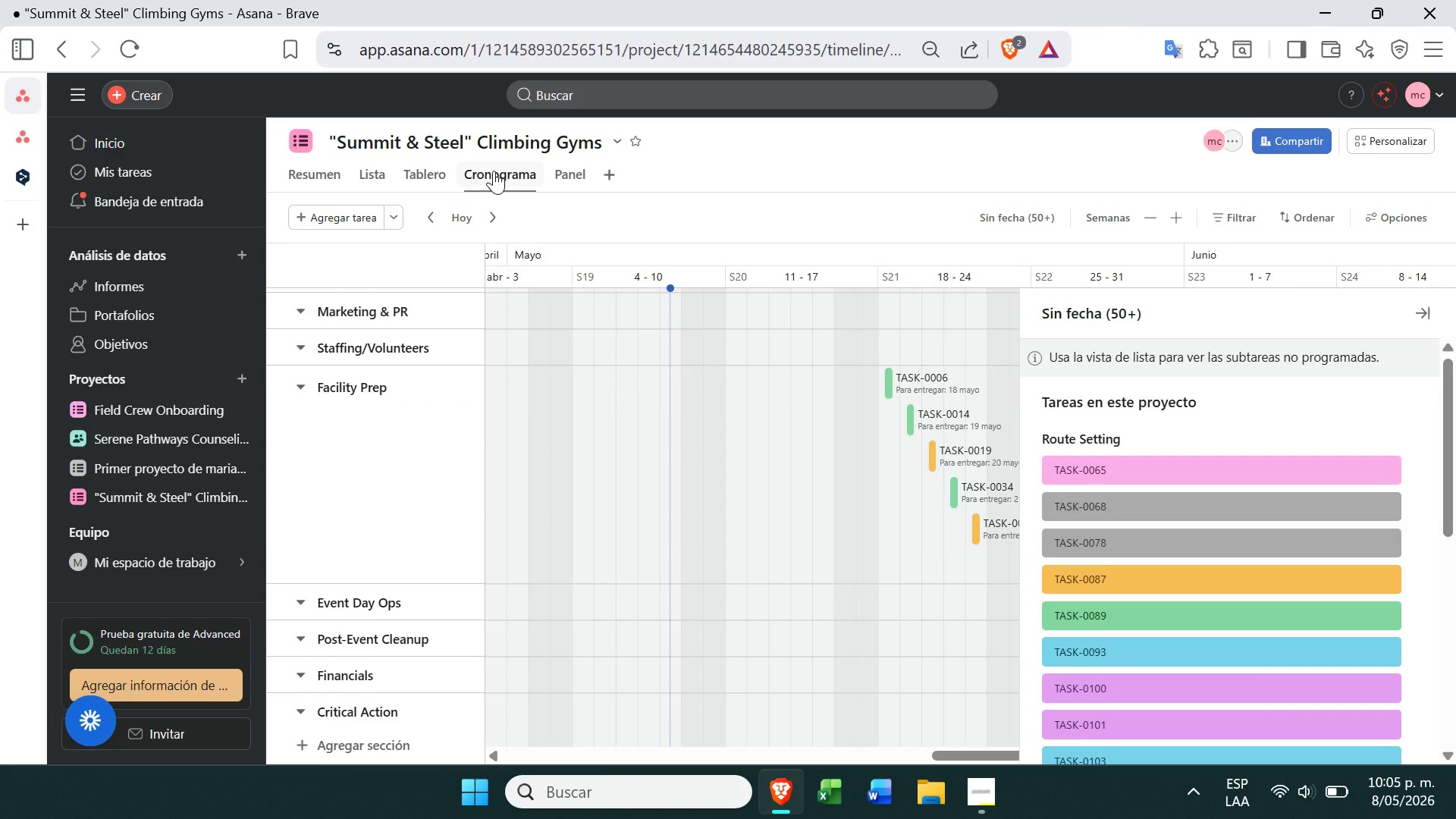 
wait(10.61)
 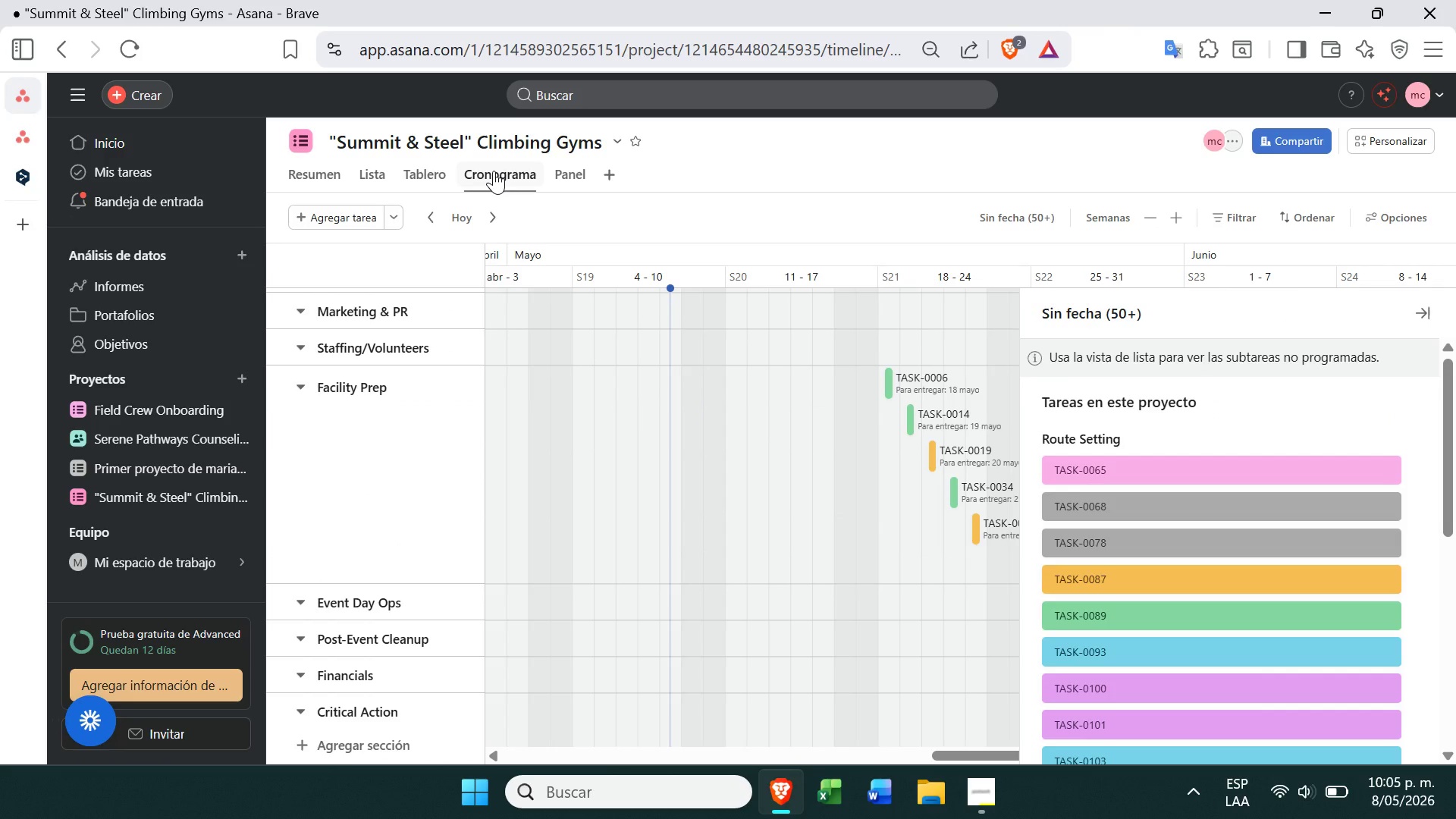 
left_click([1422, 309])
 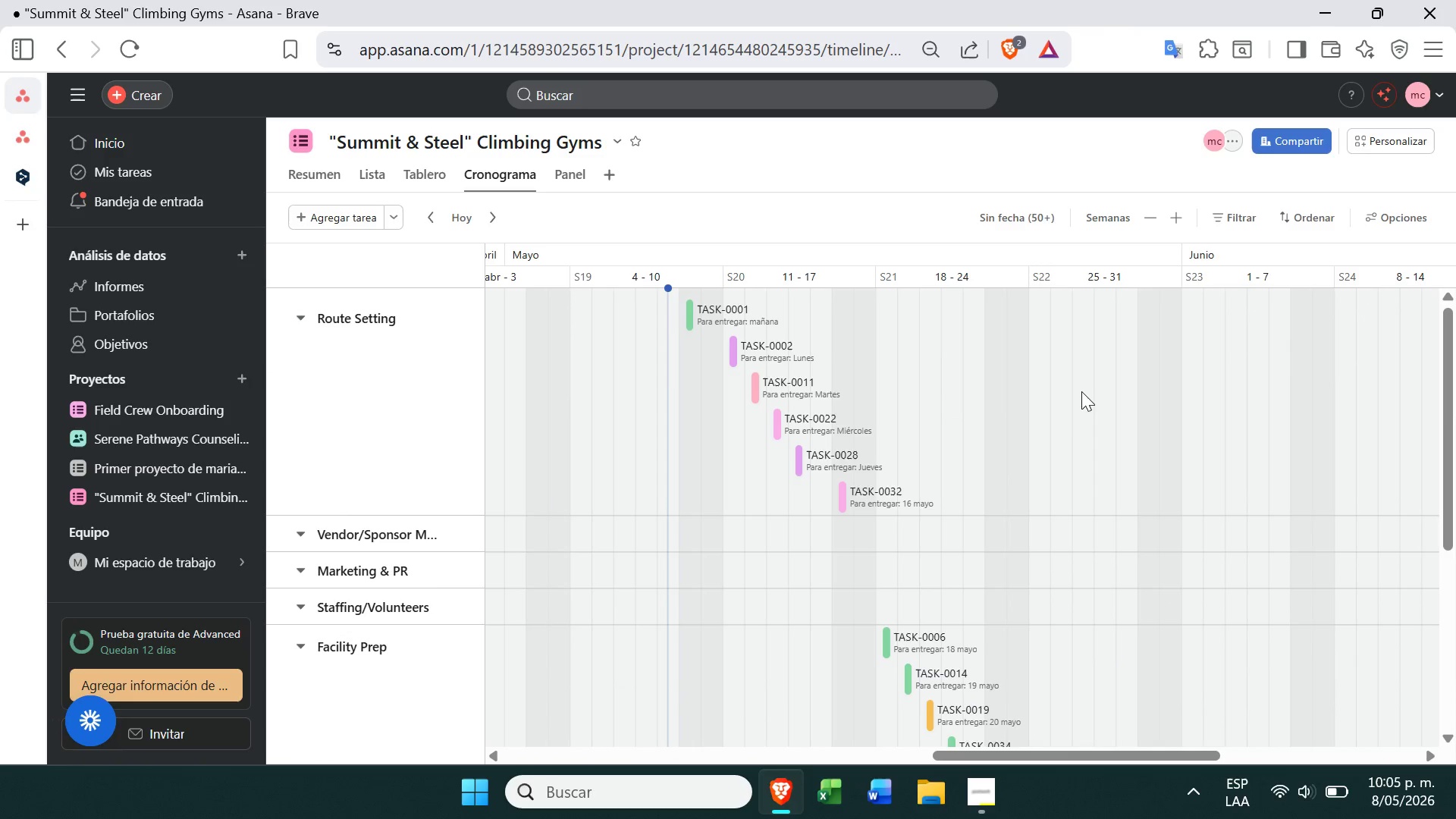 
mouse_move([715, 325])
 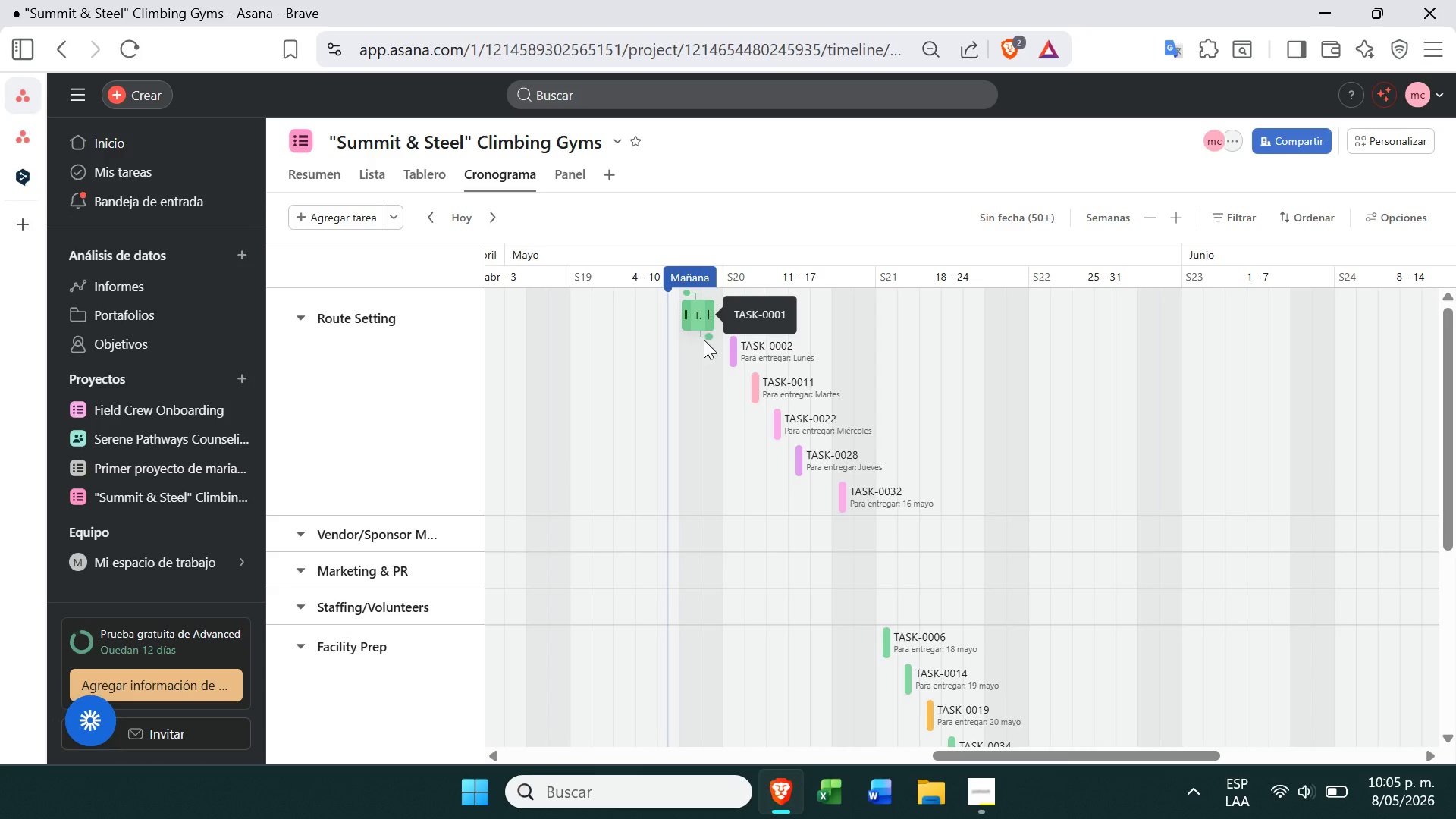 
left_click_drag(start_coordinate=[708, 334], to_coordinate=[891, 648])
 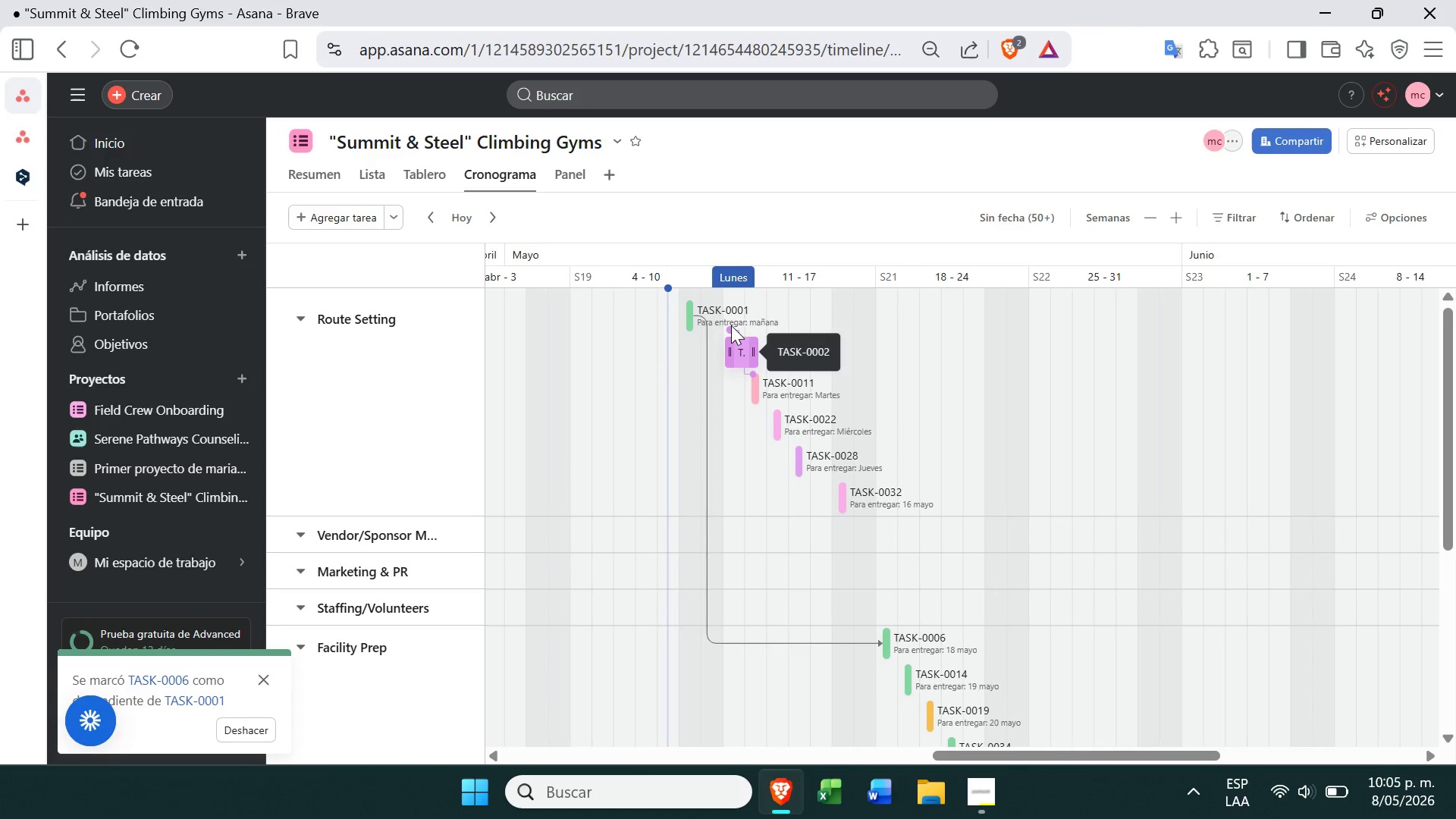 
wait(5.41)
 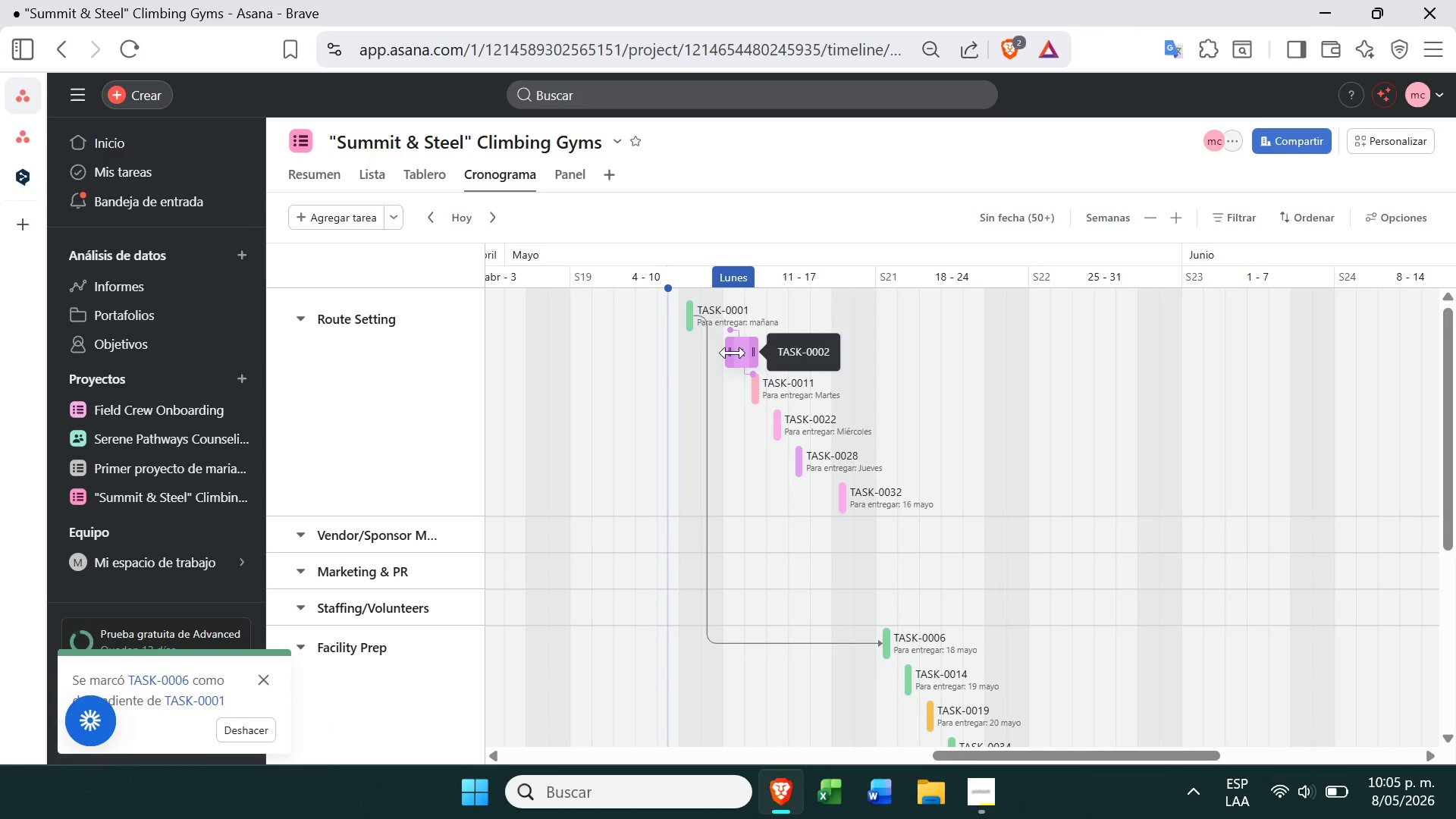 
left_click_drag(start_coordinate=[730, 328], to_coordinate=[915, 680])
 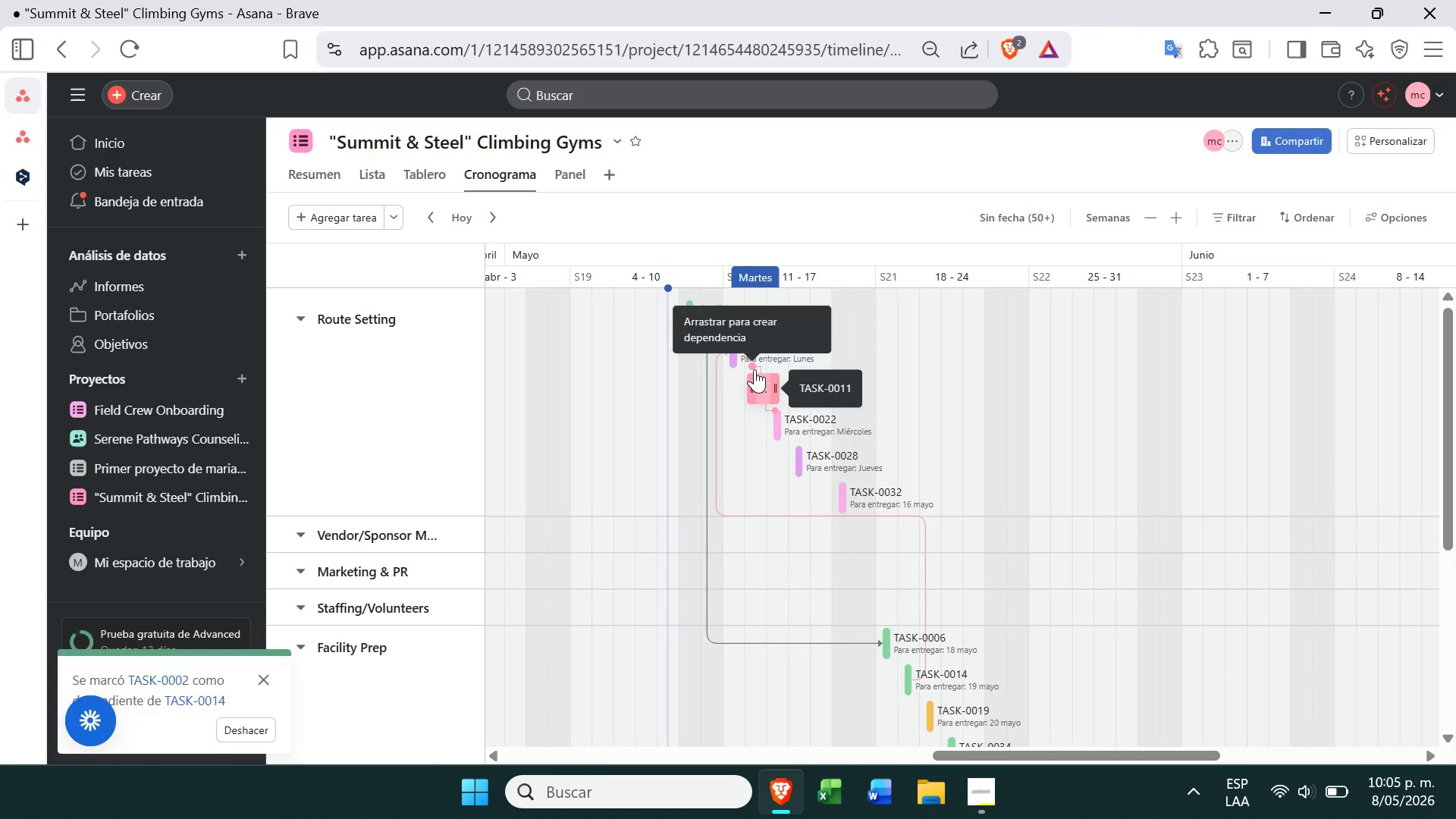 
left_click_drag(start_coordinate=[755, 369], to_coordinate=[942, 675])
 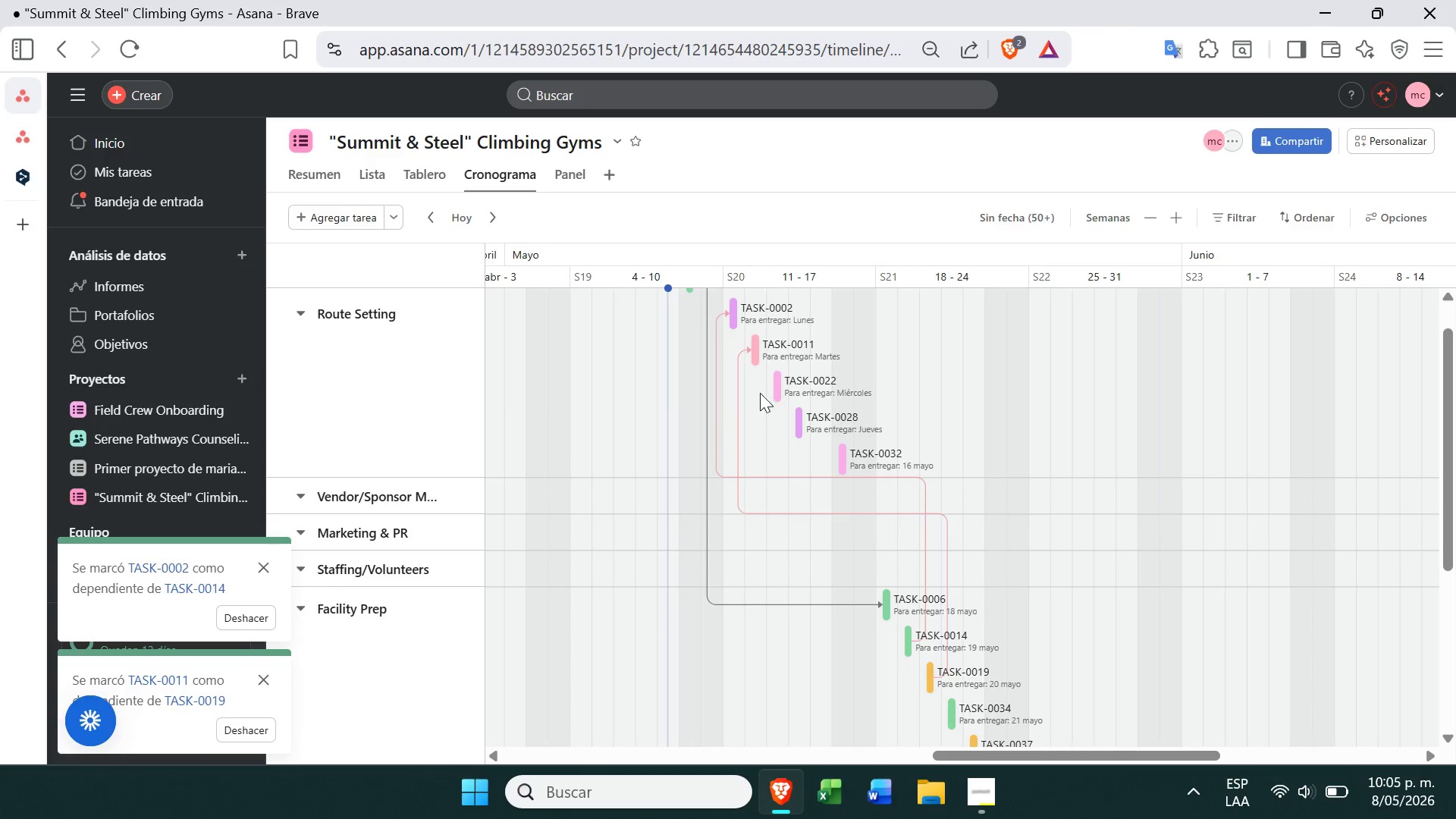 
mouse_move([785, 379])
 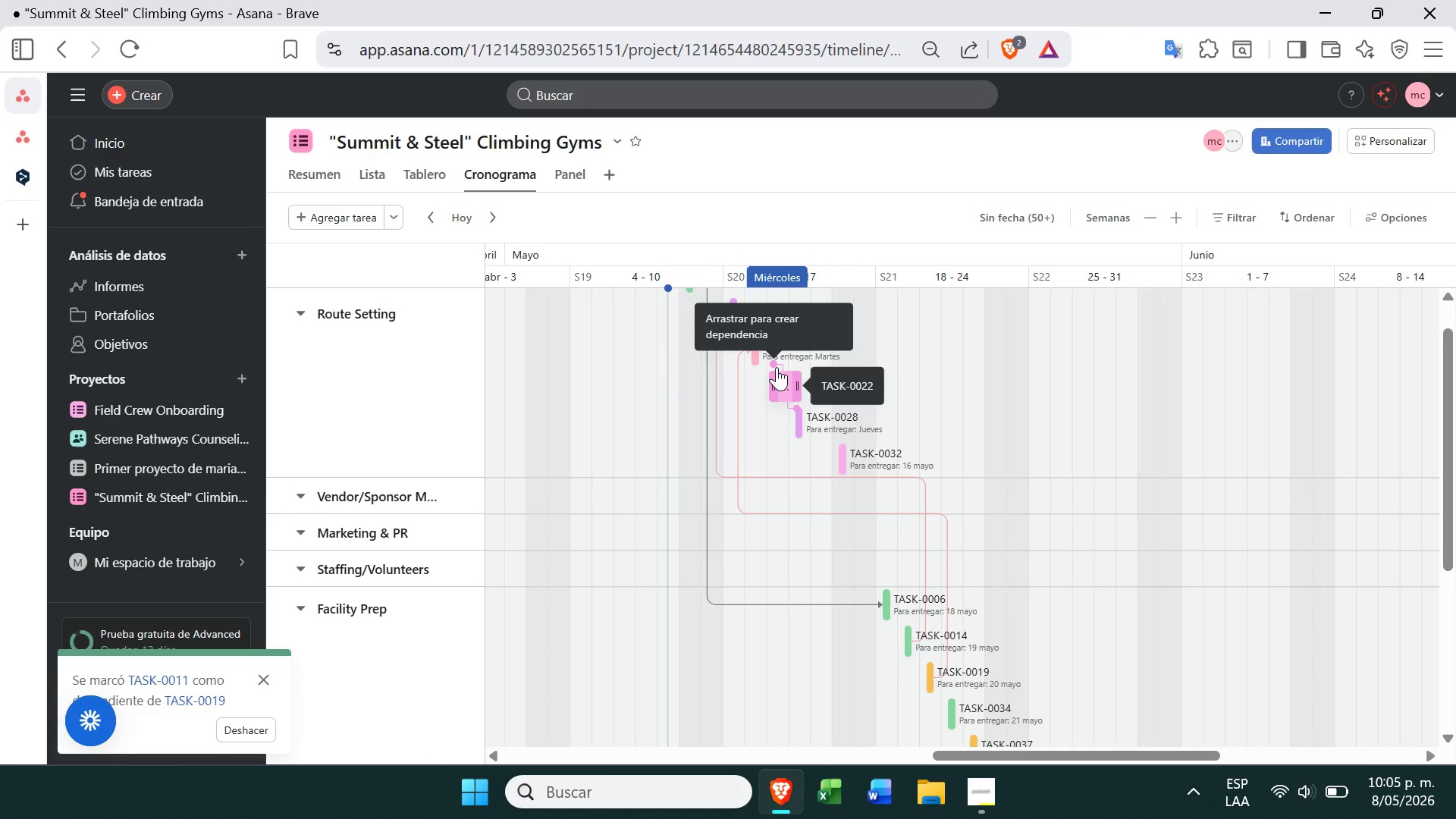 
left_click_drag(start_coordinate=[777, 367], to_coordinate=[956, 617])
 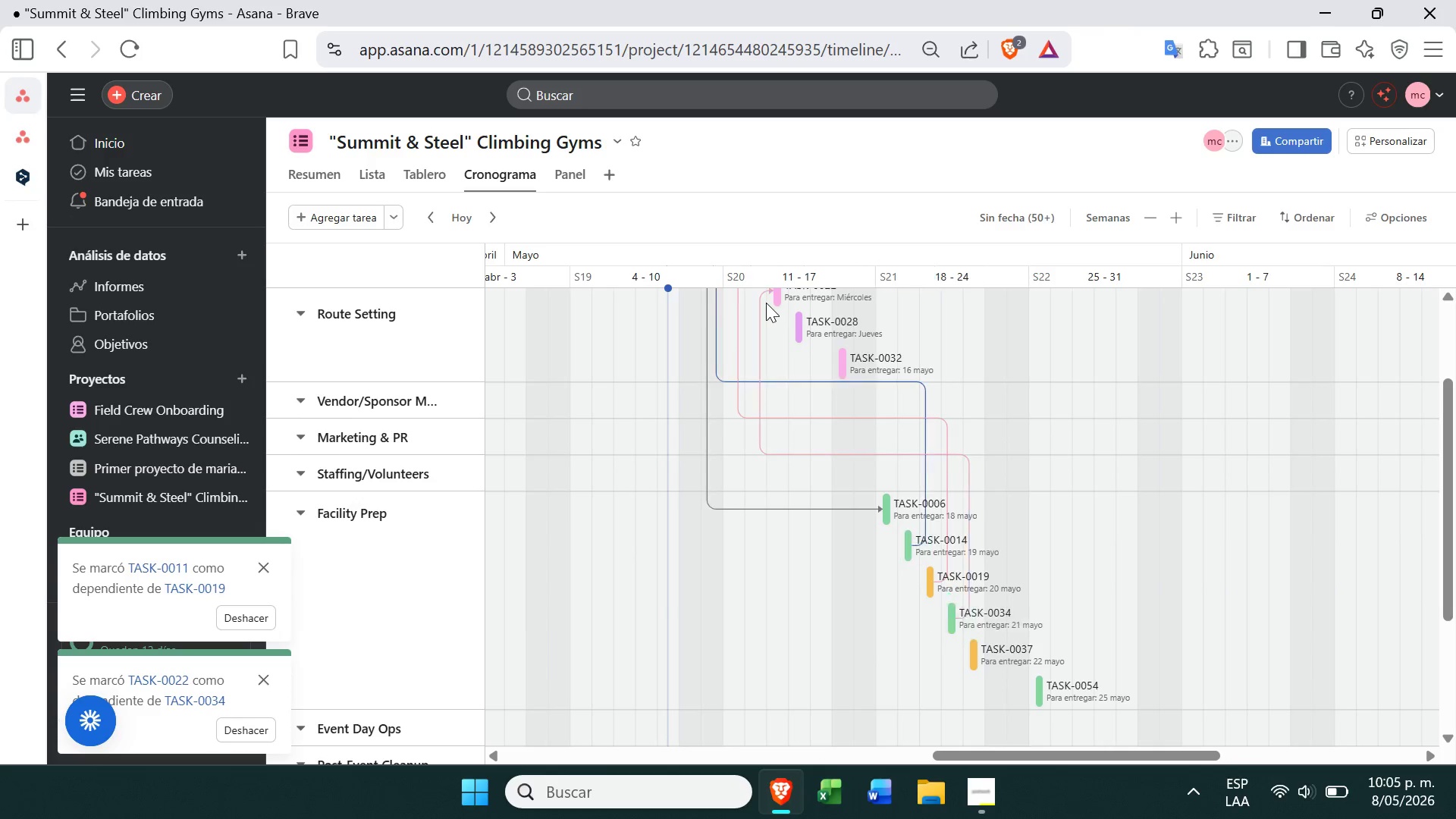 
mouse_move([802, 321])